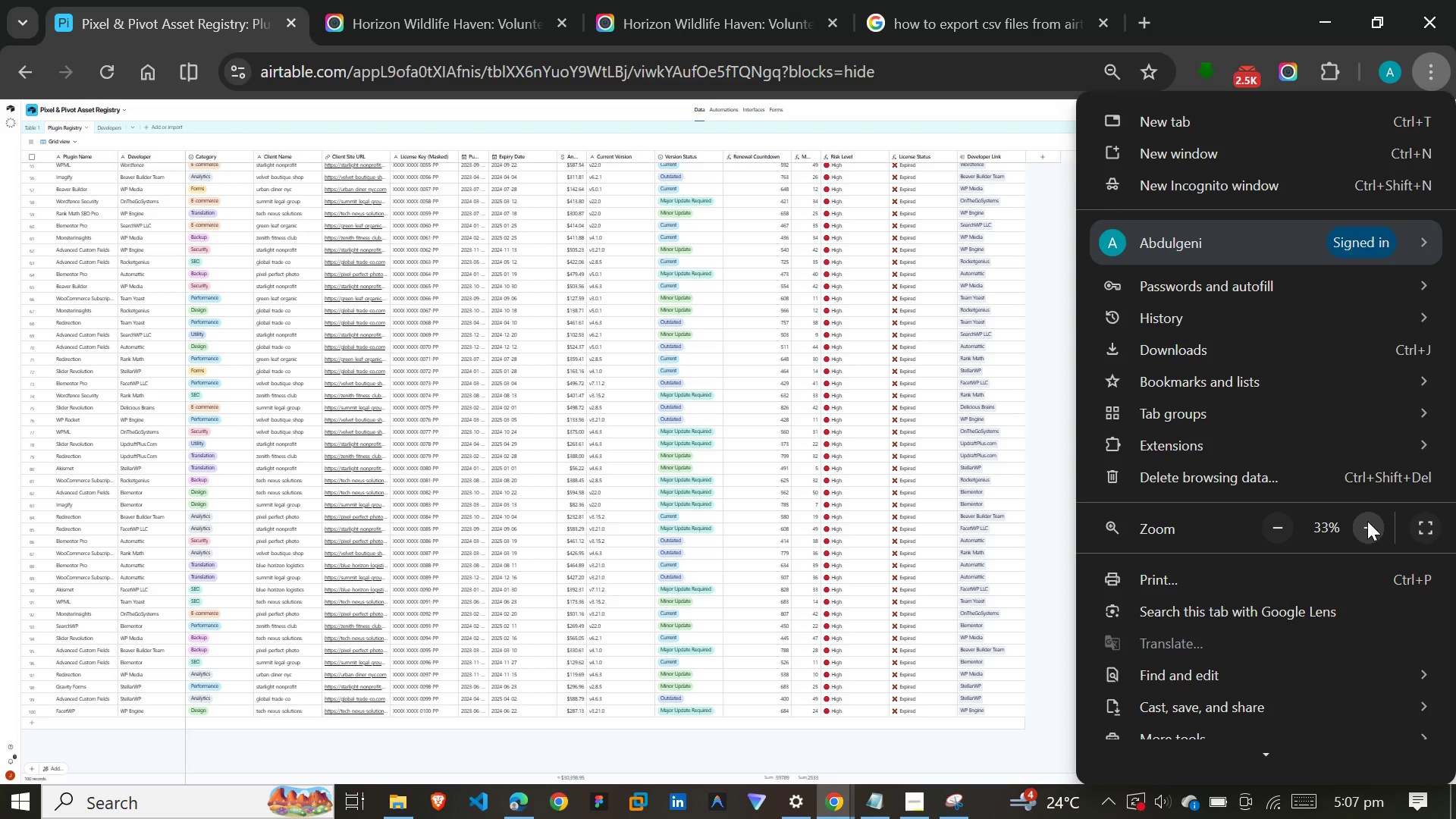 
left_click([1367, 521])
 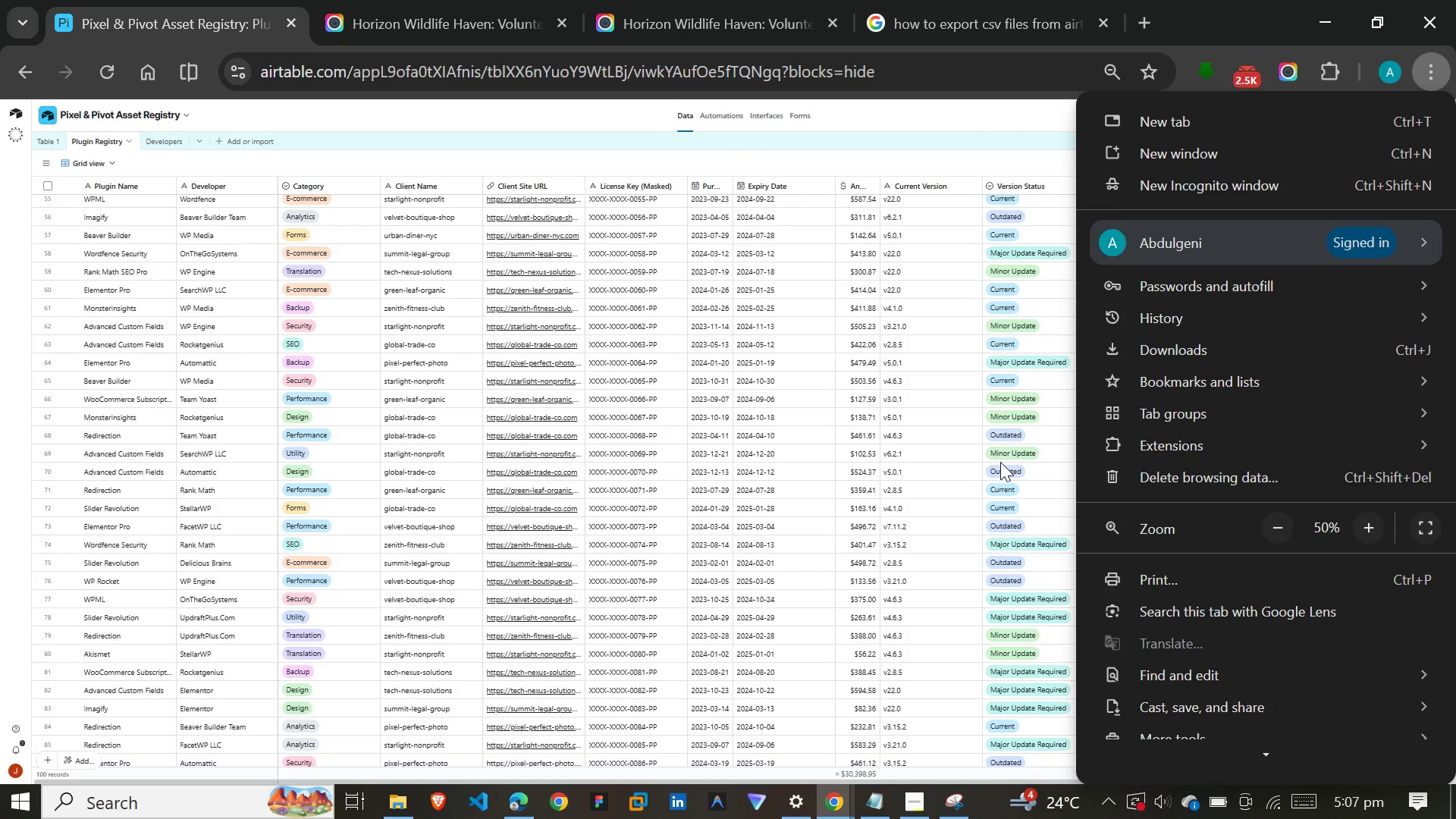 
left_click([1000, 462])
 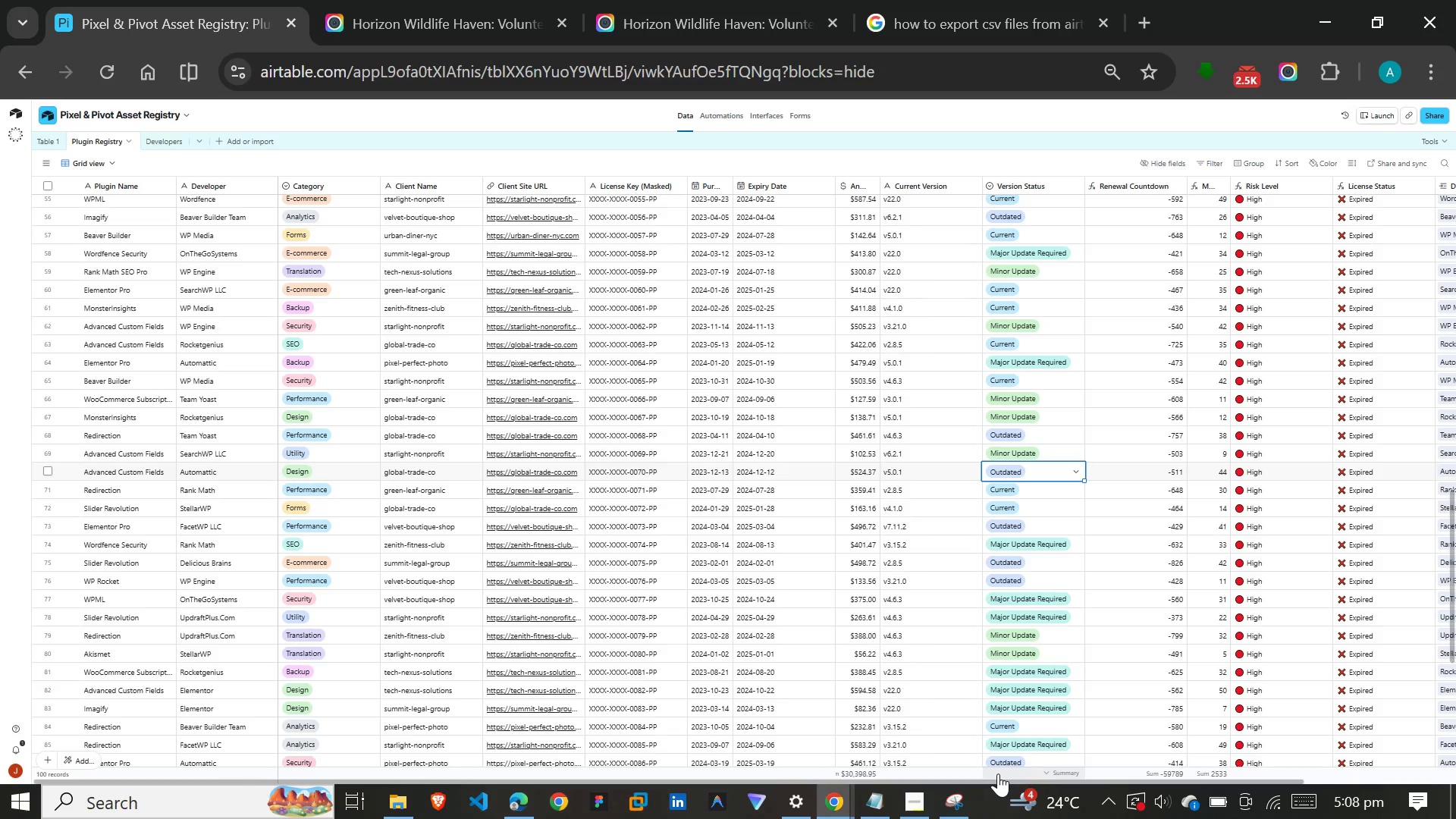 
wait(9.27)
 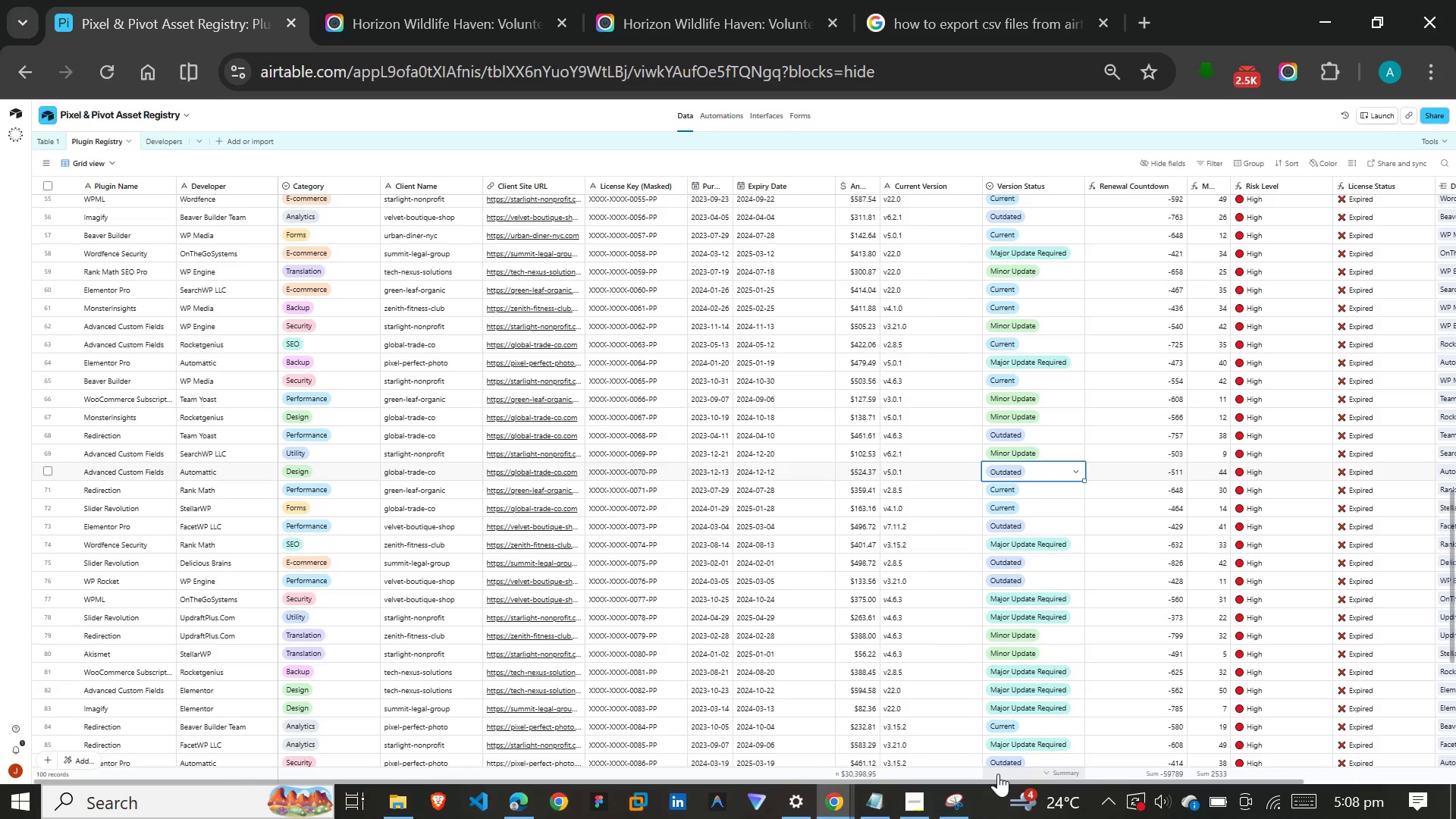 
left_click_drag(start_coordinate=[889, 786], to_coordinate=[899, 783])
 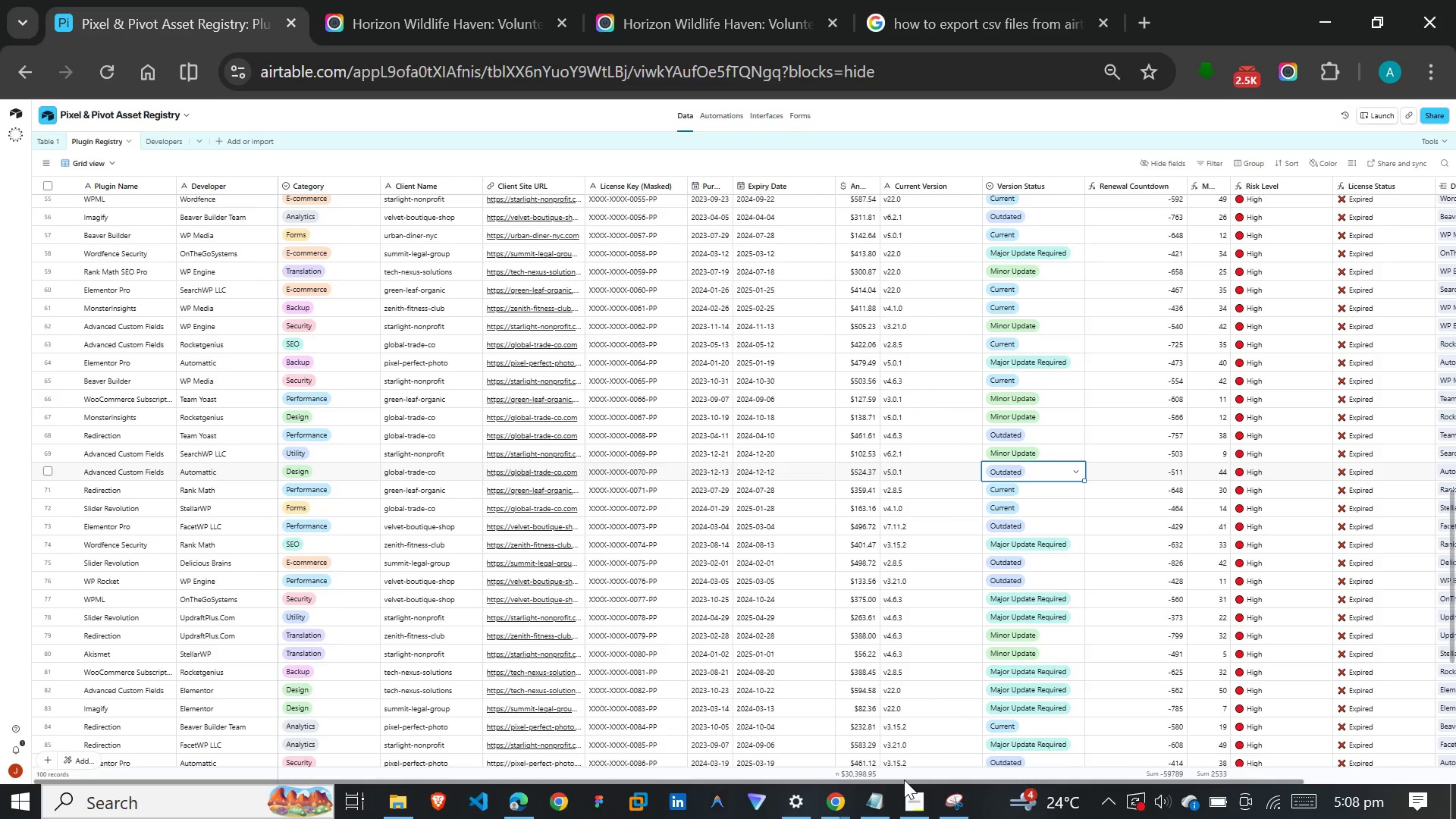 
left_click_drag(start_coordinate=[904, 780], to_coordinate=[1159, 780])
 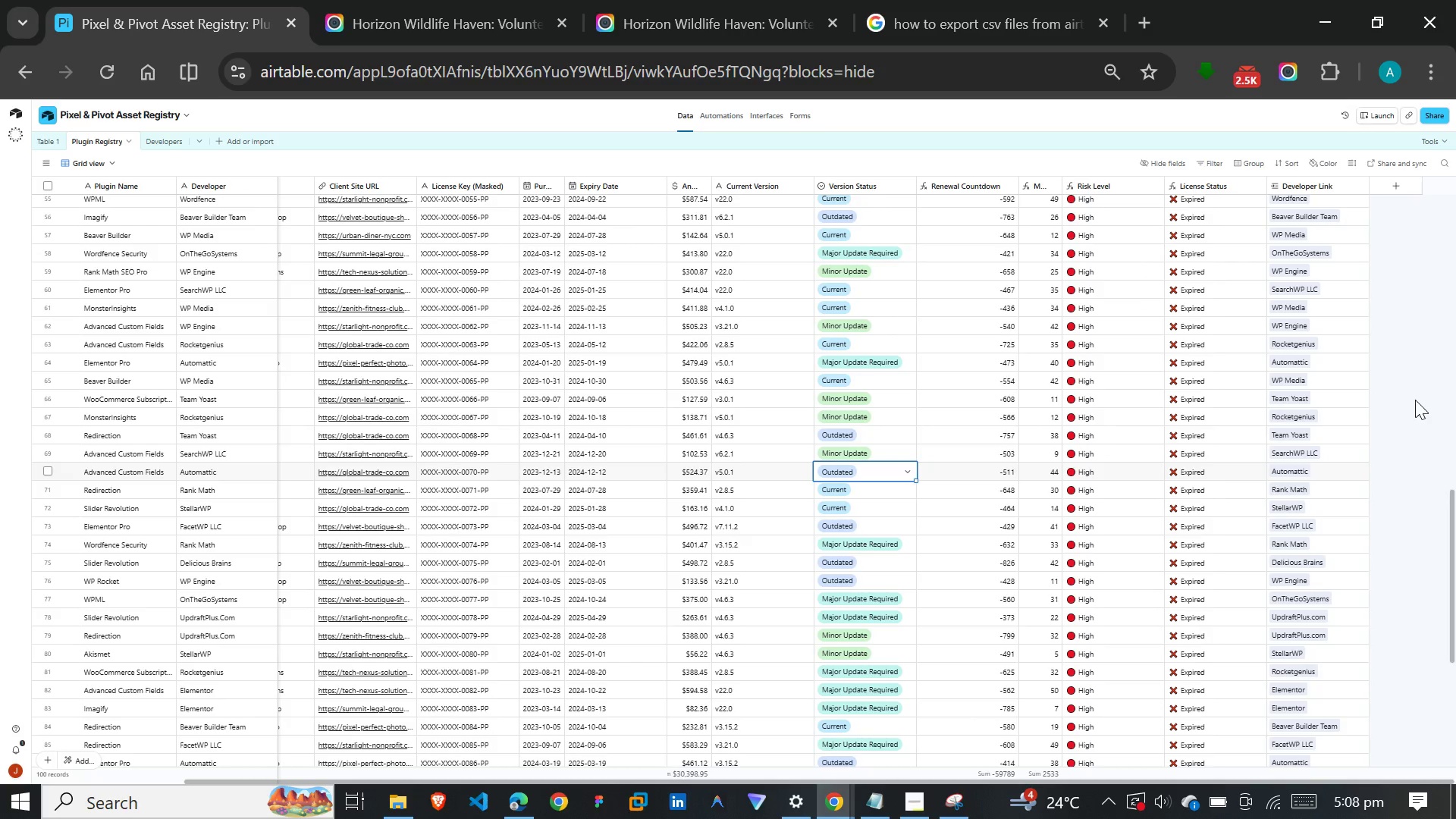 
left_click([1415, 400])
 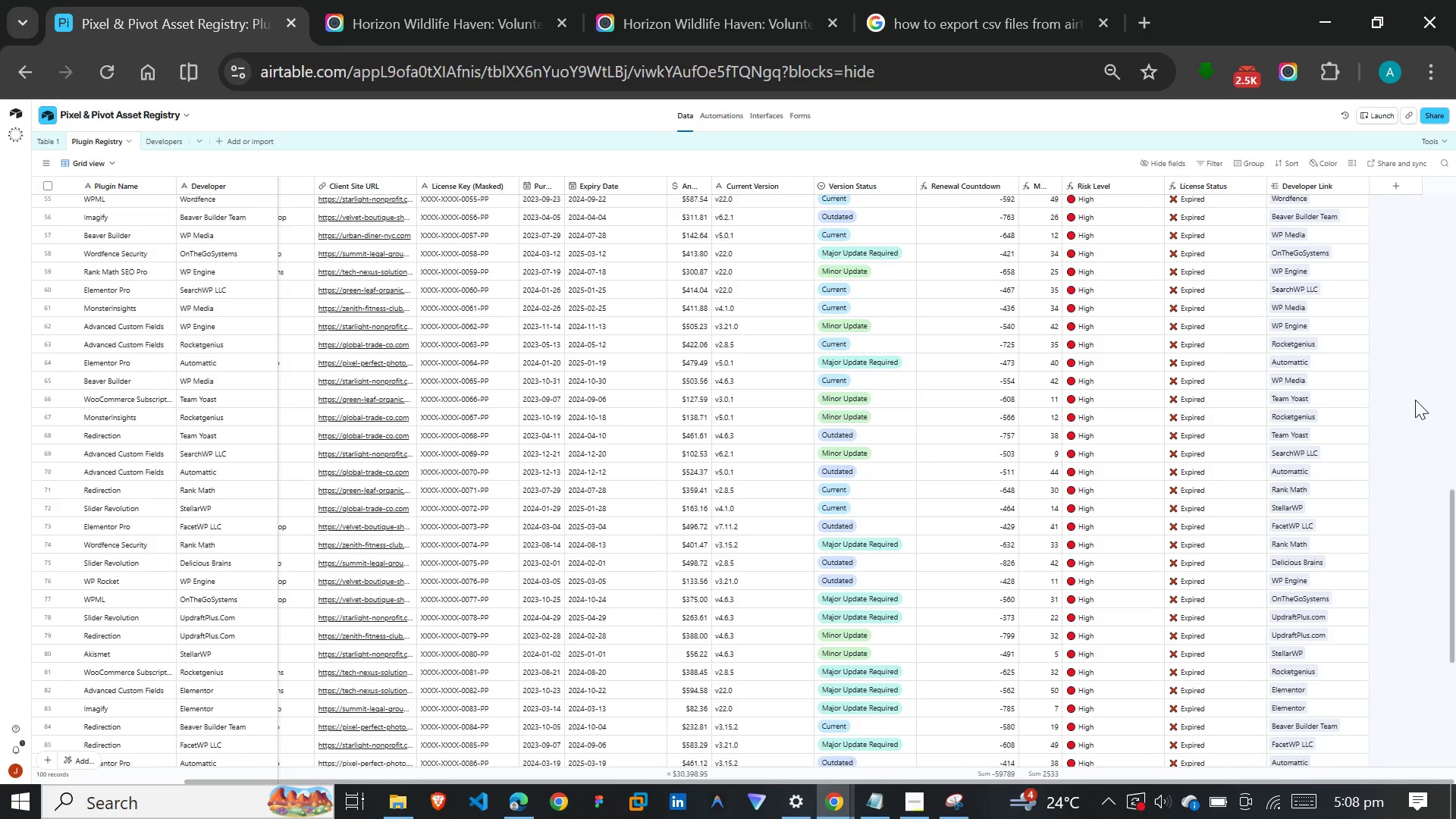 
scroll: coordinate [1415, 400], scroll_direction: down, amount: 18.0
 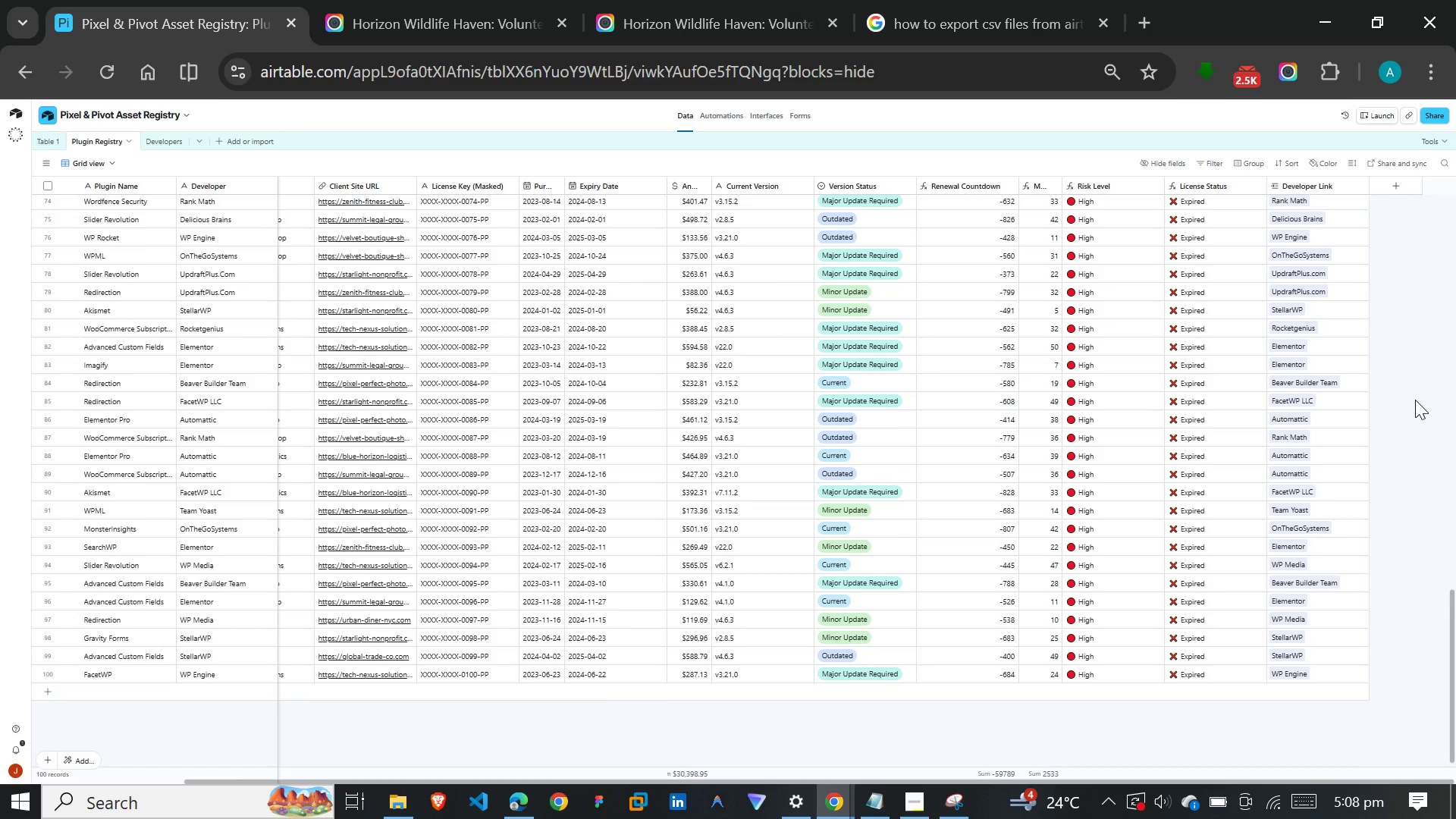 
scroll: coordinate [1415, 400], scroll_direction: up, amount: 17.0
 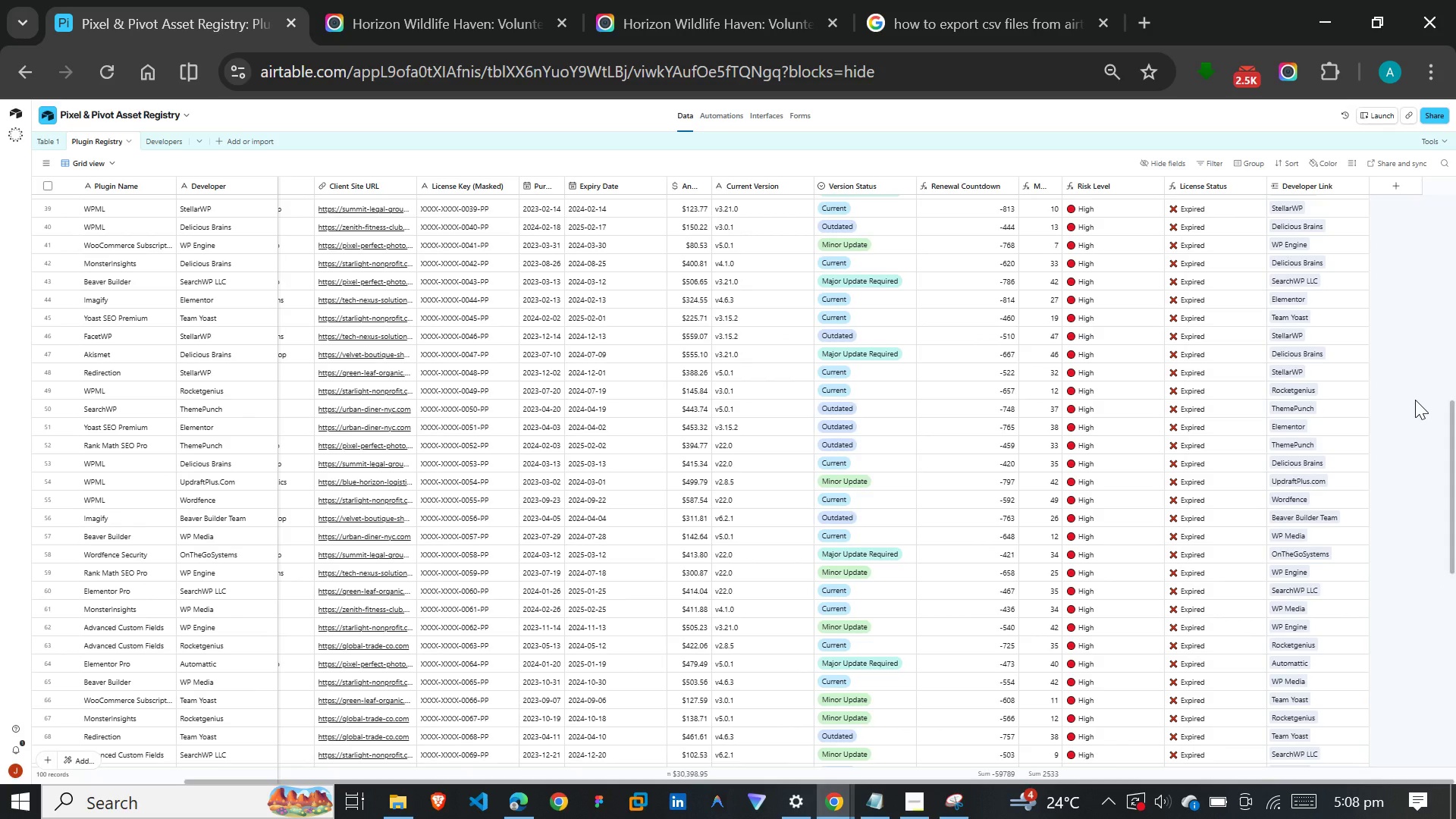 
wait(6.9)
 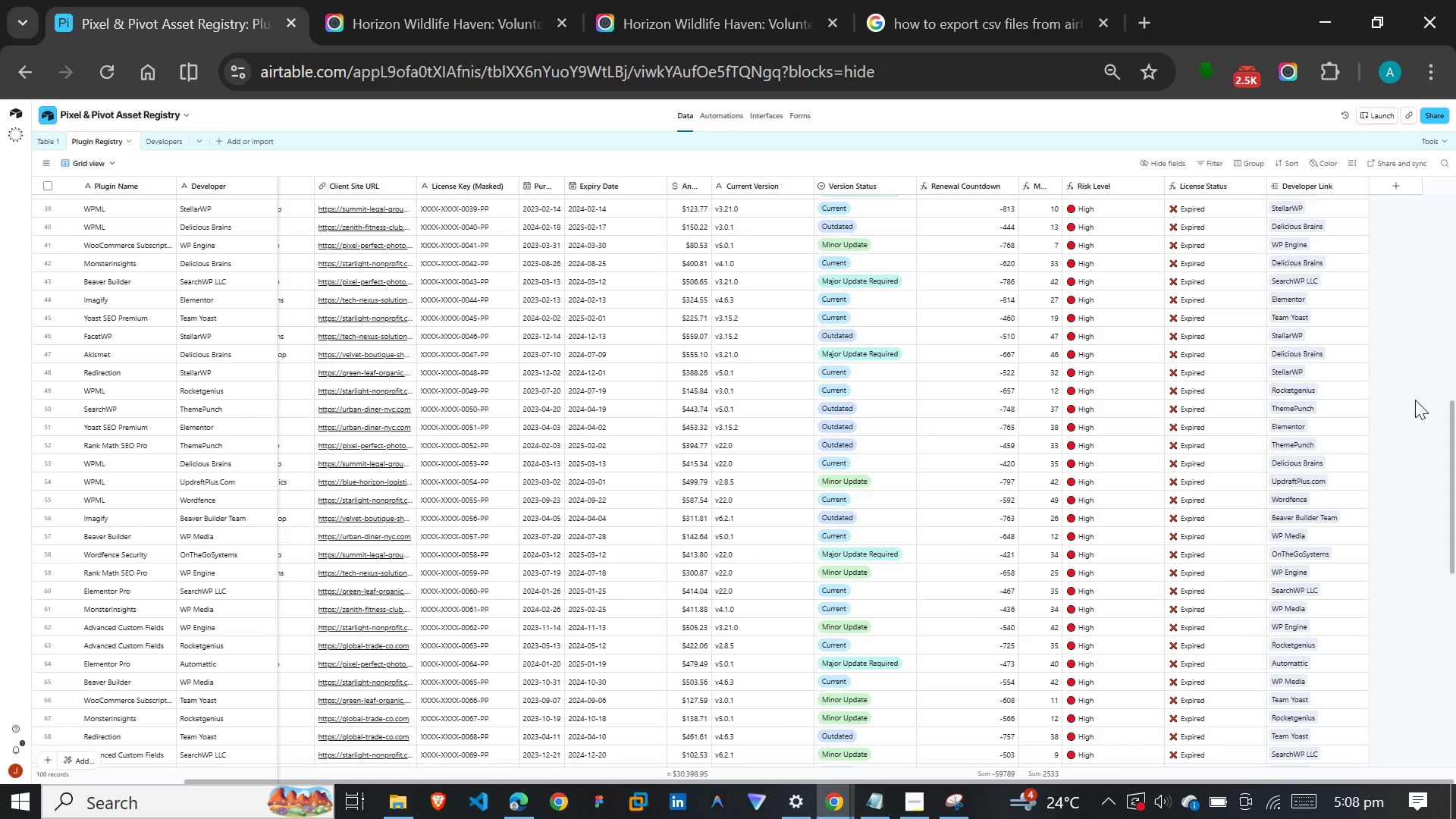 
left_click([171, 134])
 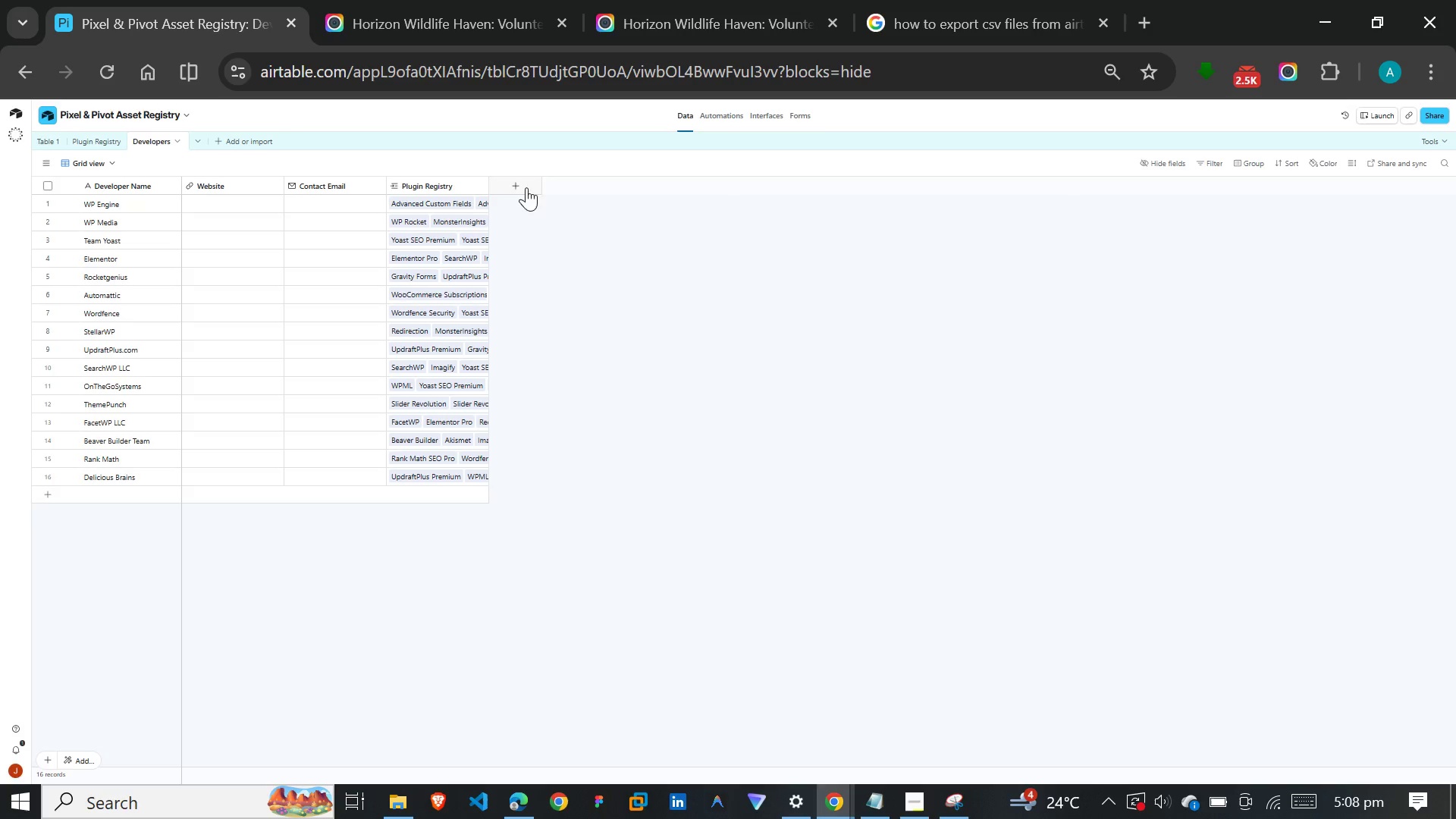 
wait(8.41)
 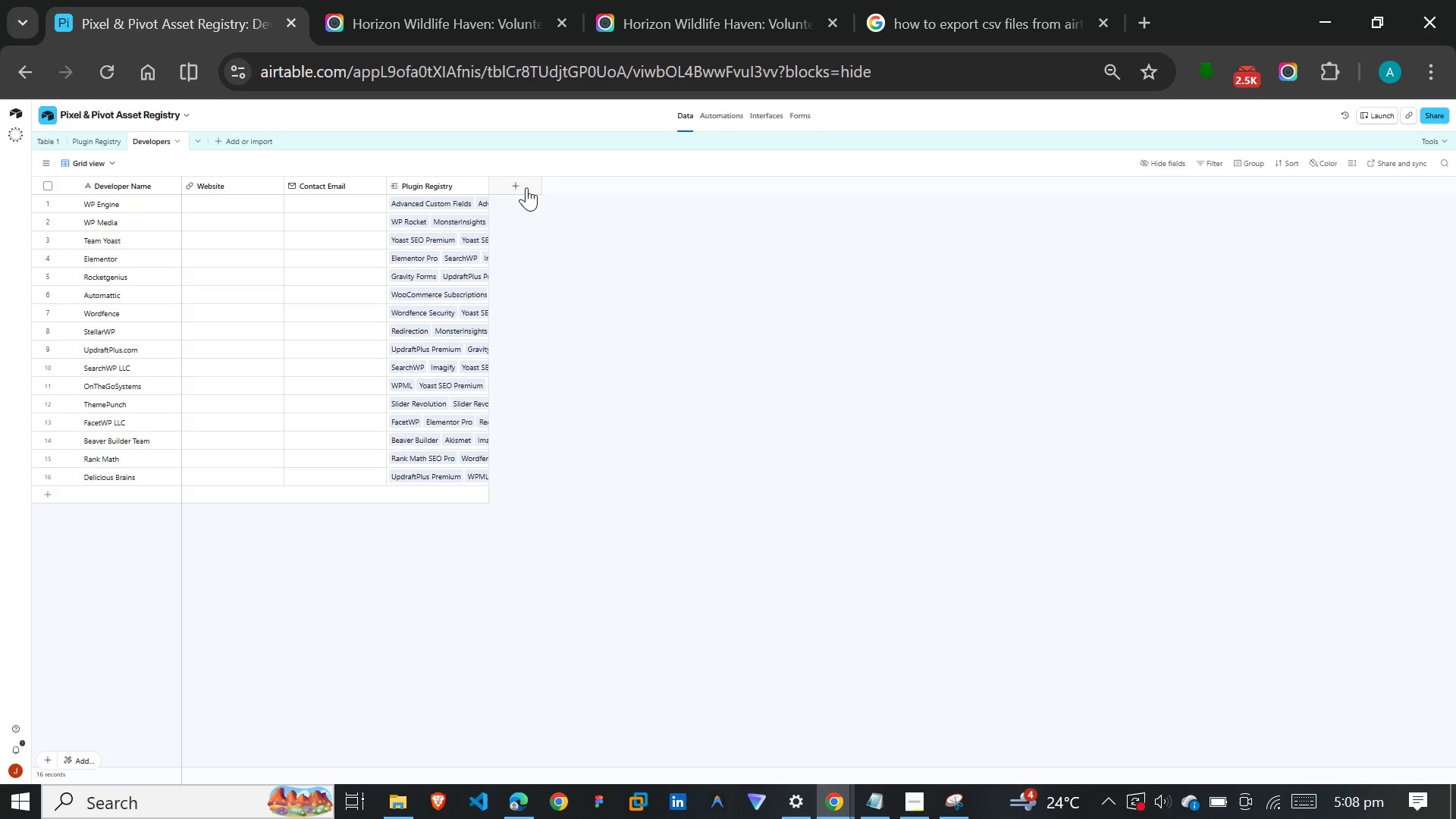 
left_click_drag(start_coordinate=[488, 187], to_coordinate=[635, 199])
 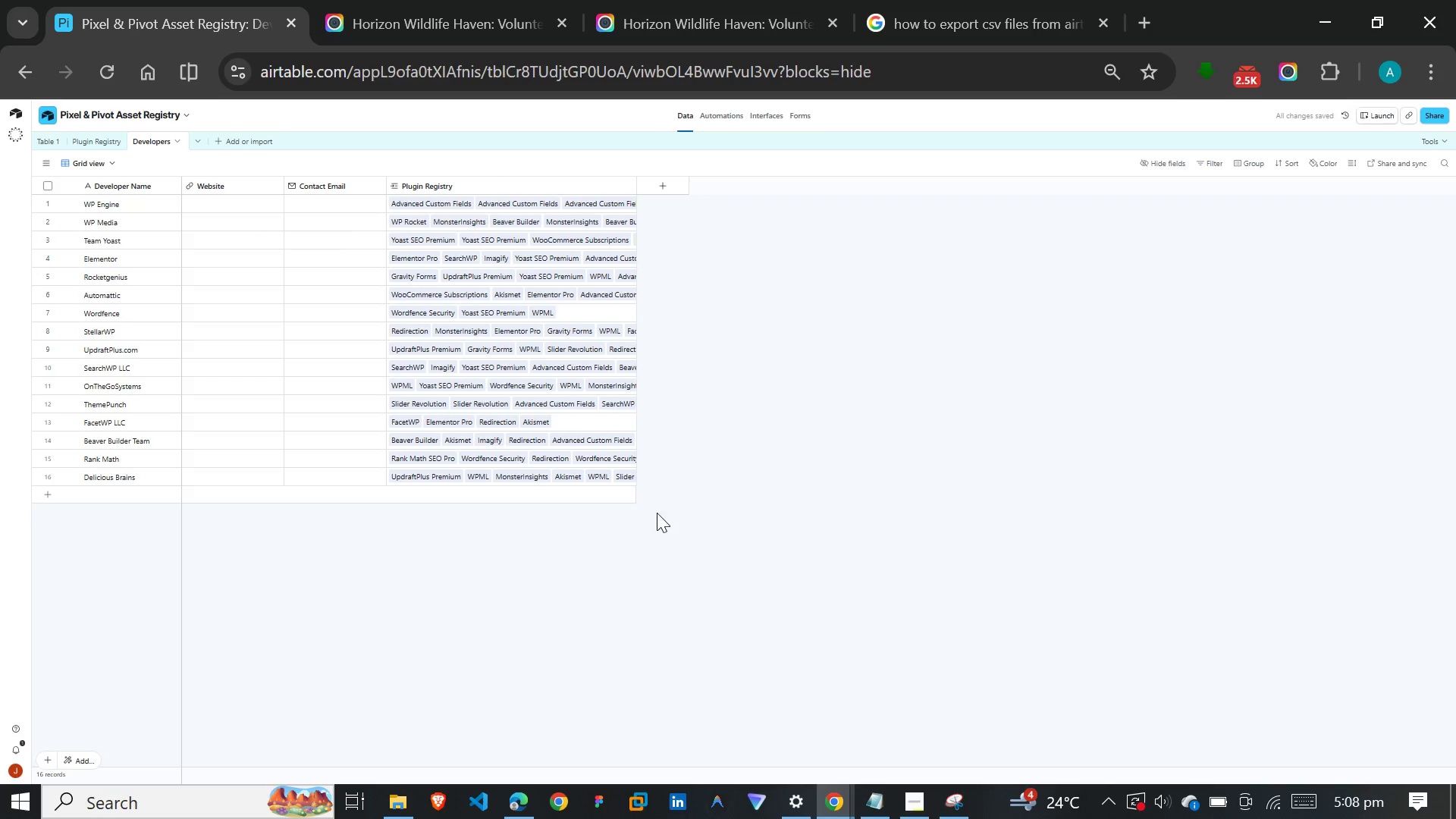 
left_click([644, 513])
 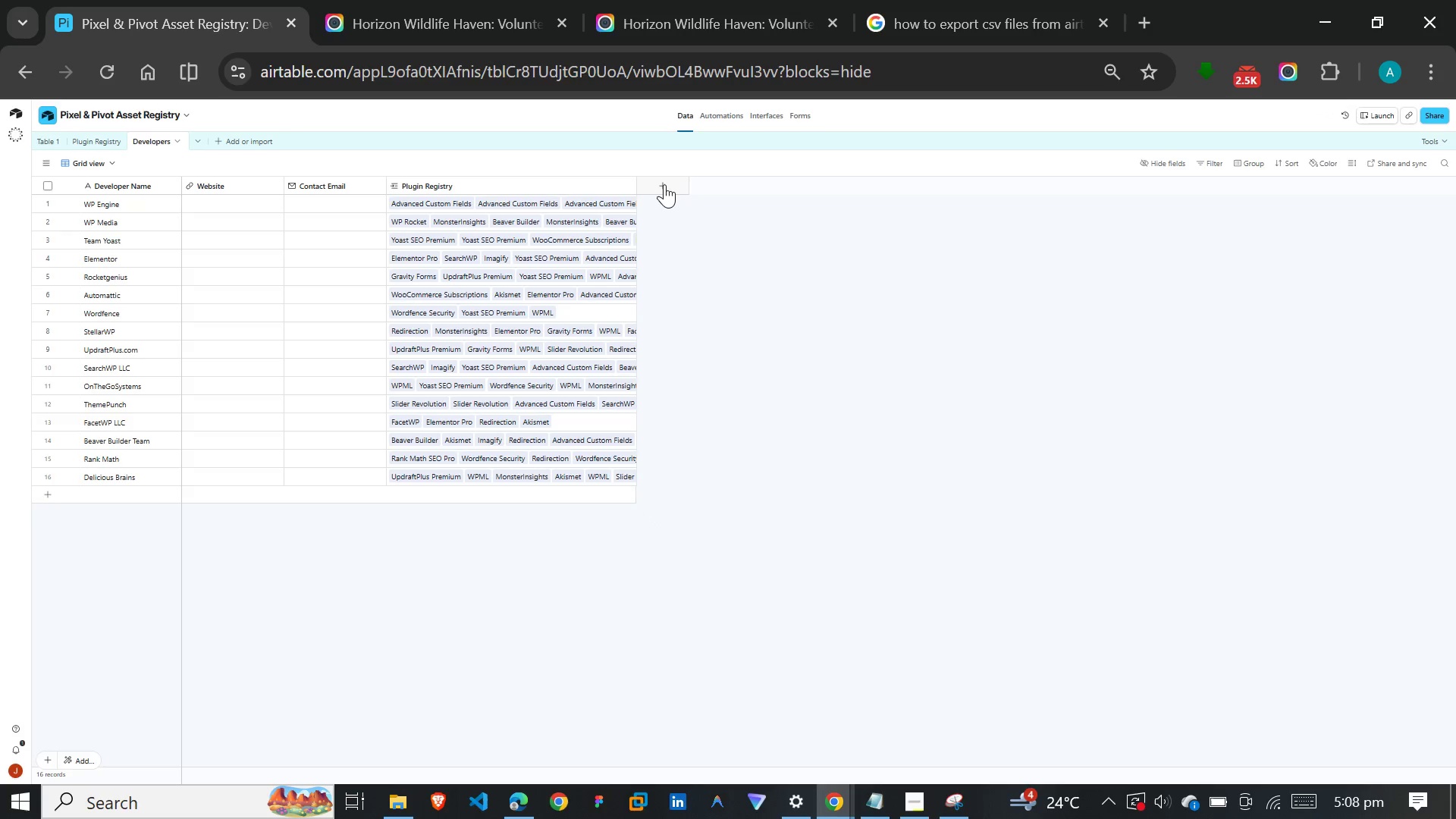 
wait(7.47)
 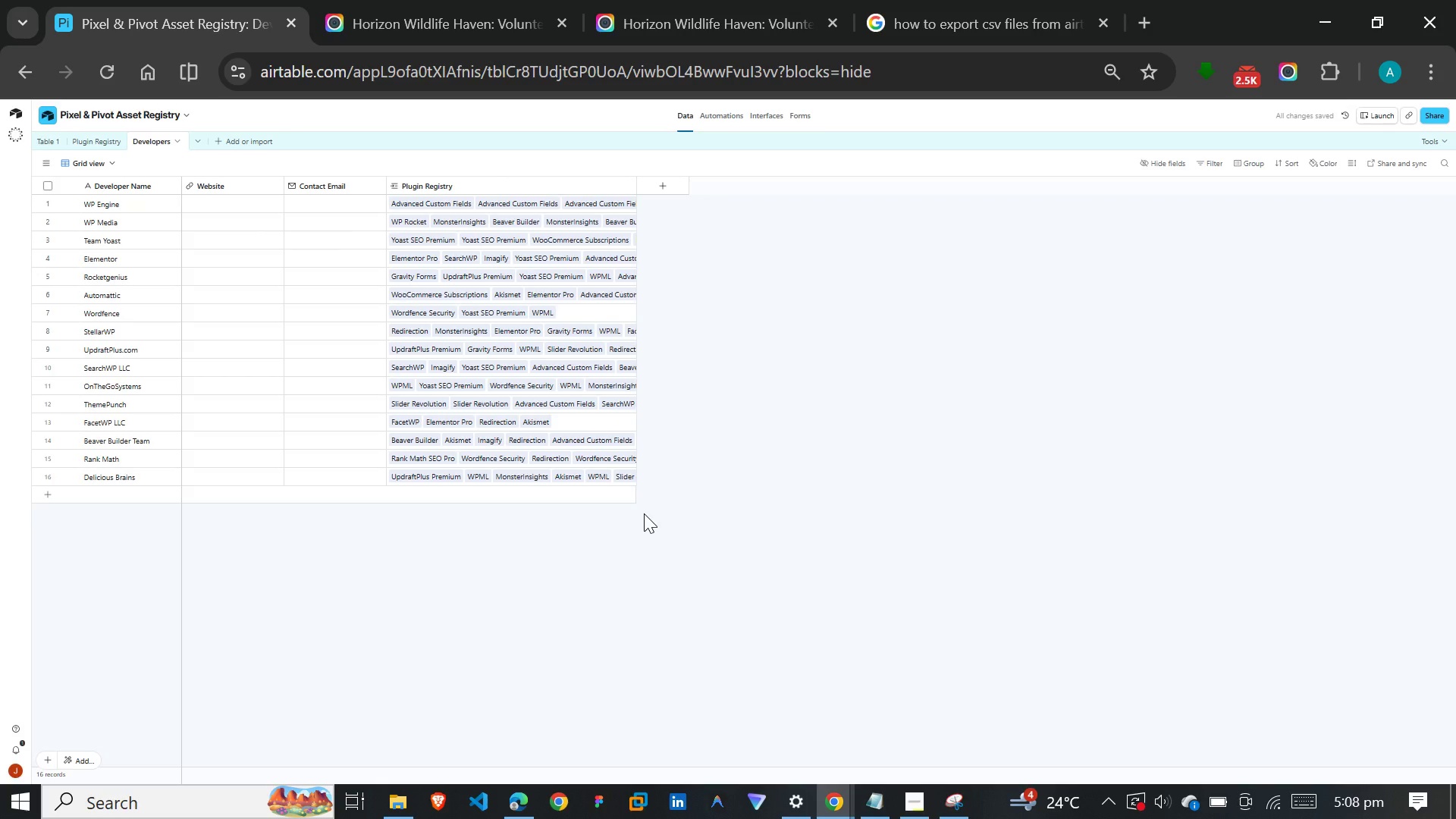 
left_click([664, 184])
 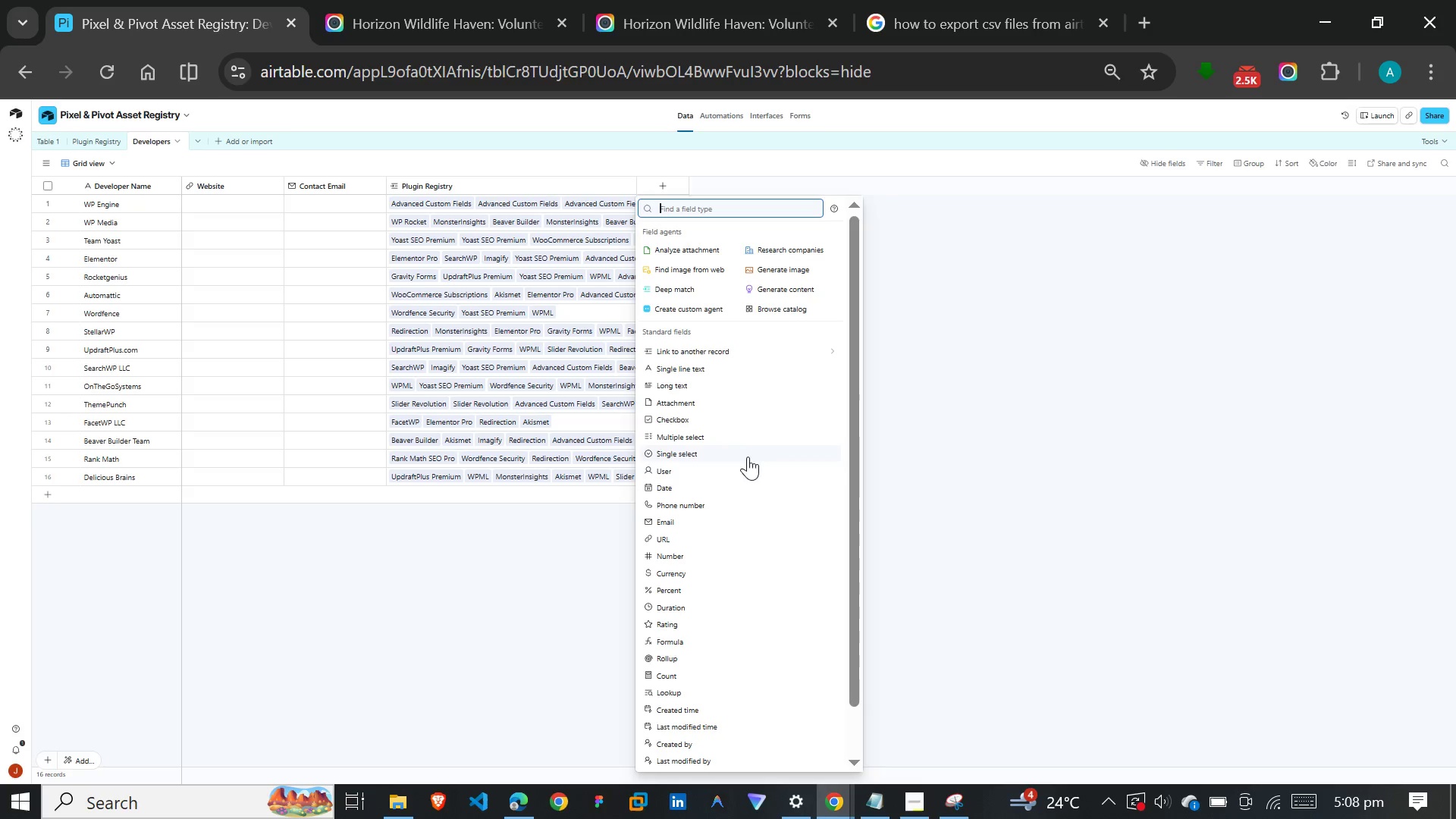 
left_click([695, 661])
 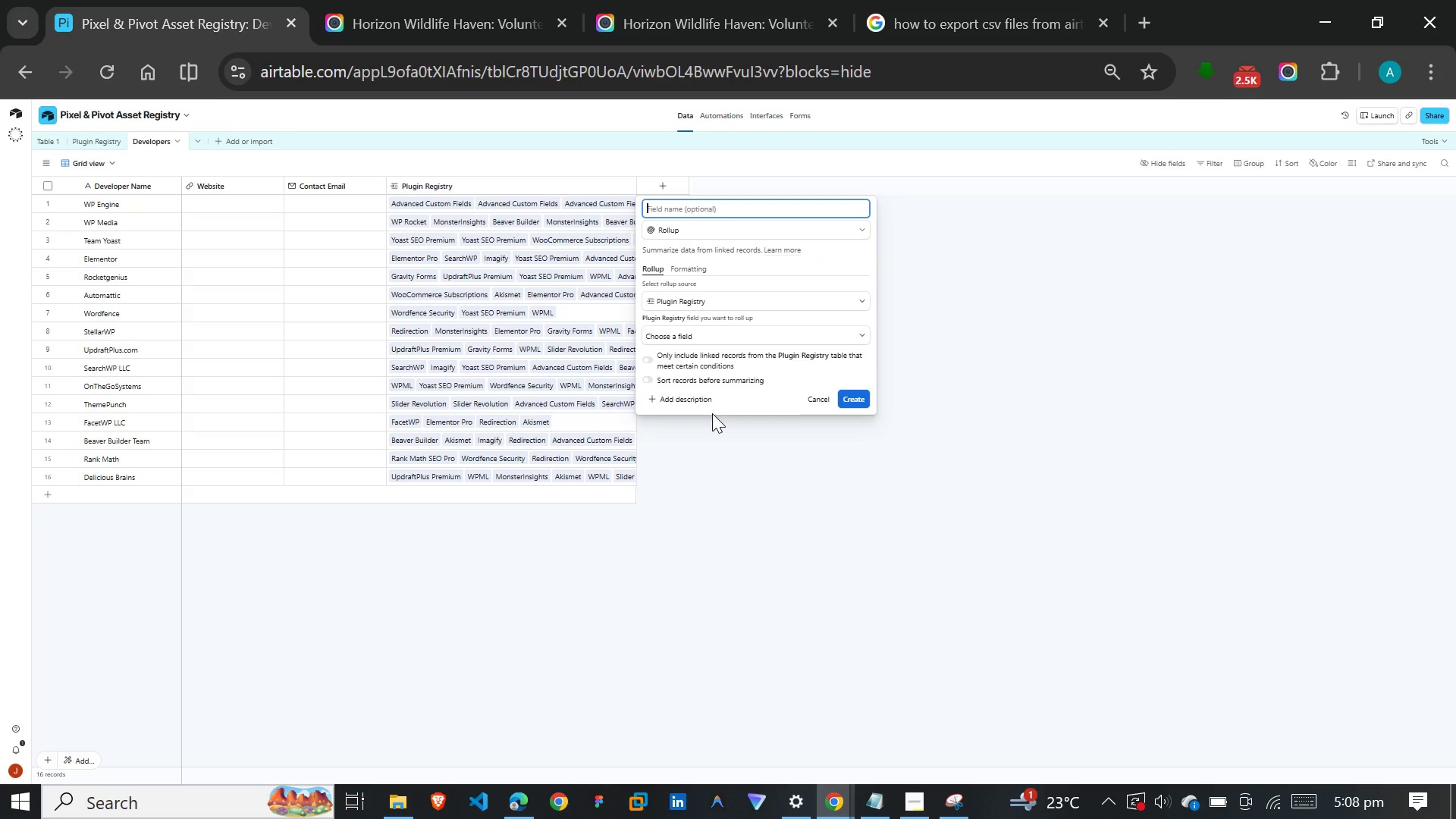 
mouse_move([729, 300])
 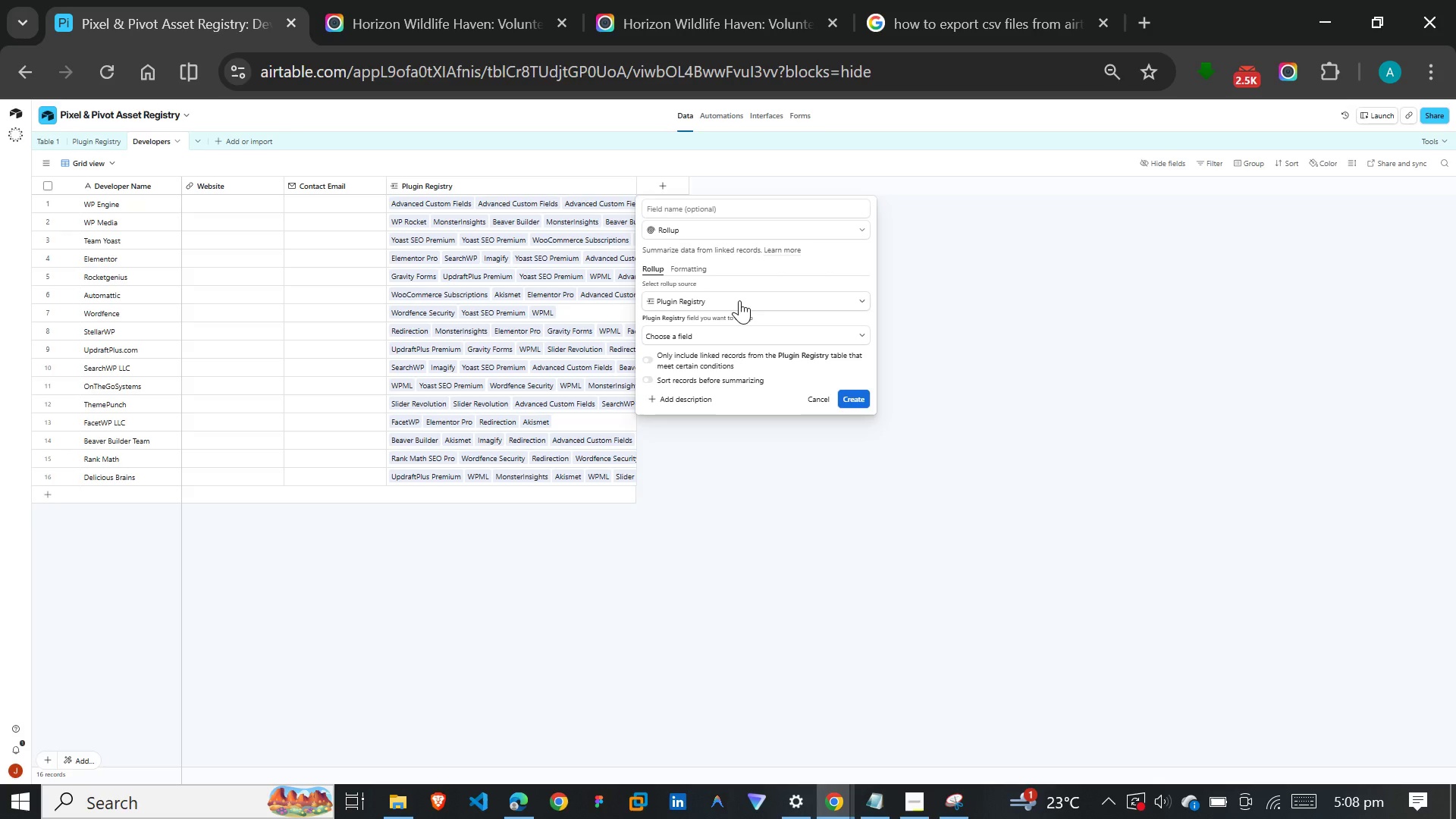 
left_click([739, 300])
 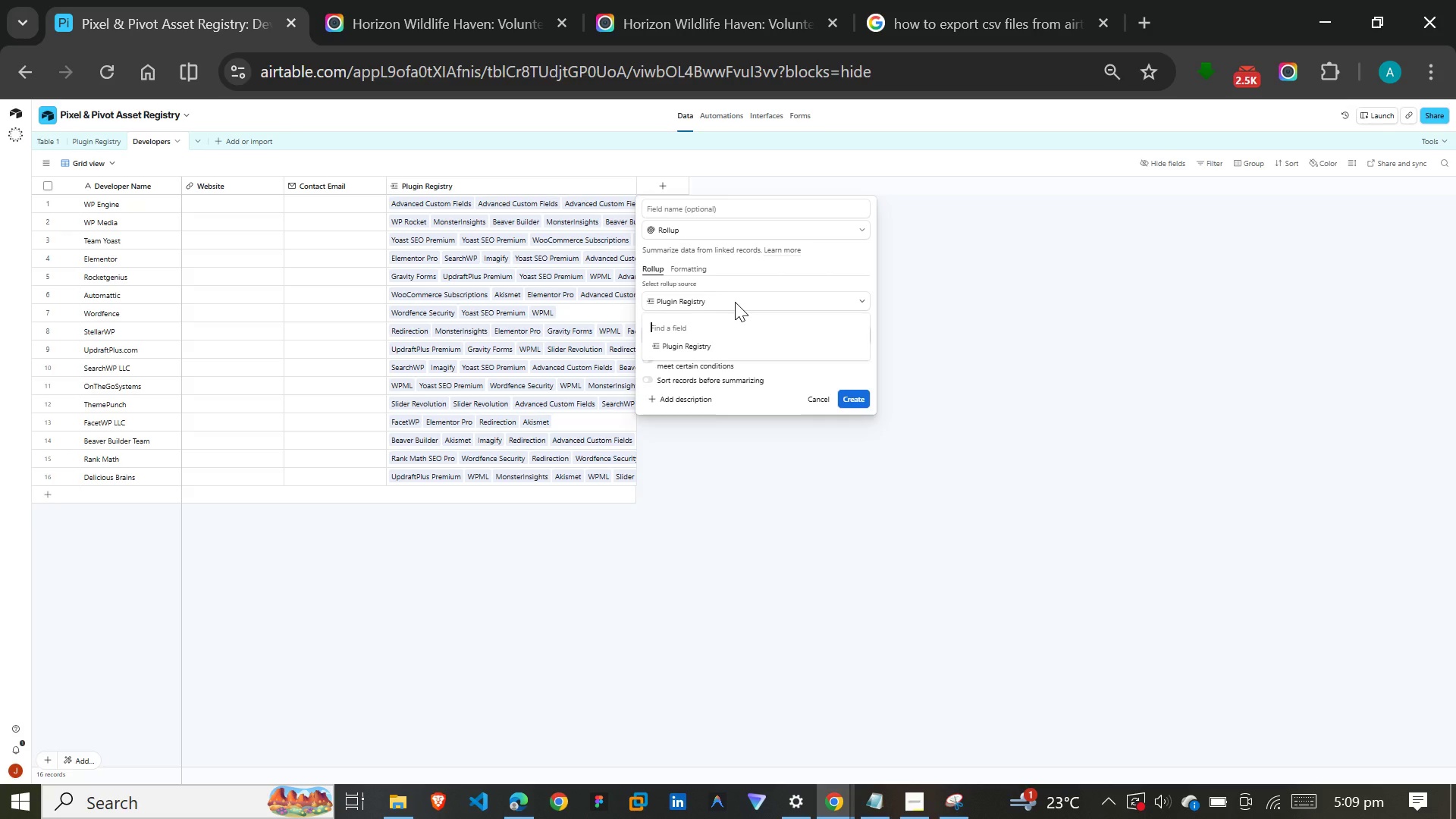 
wait(7.67)
 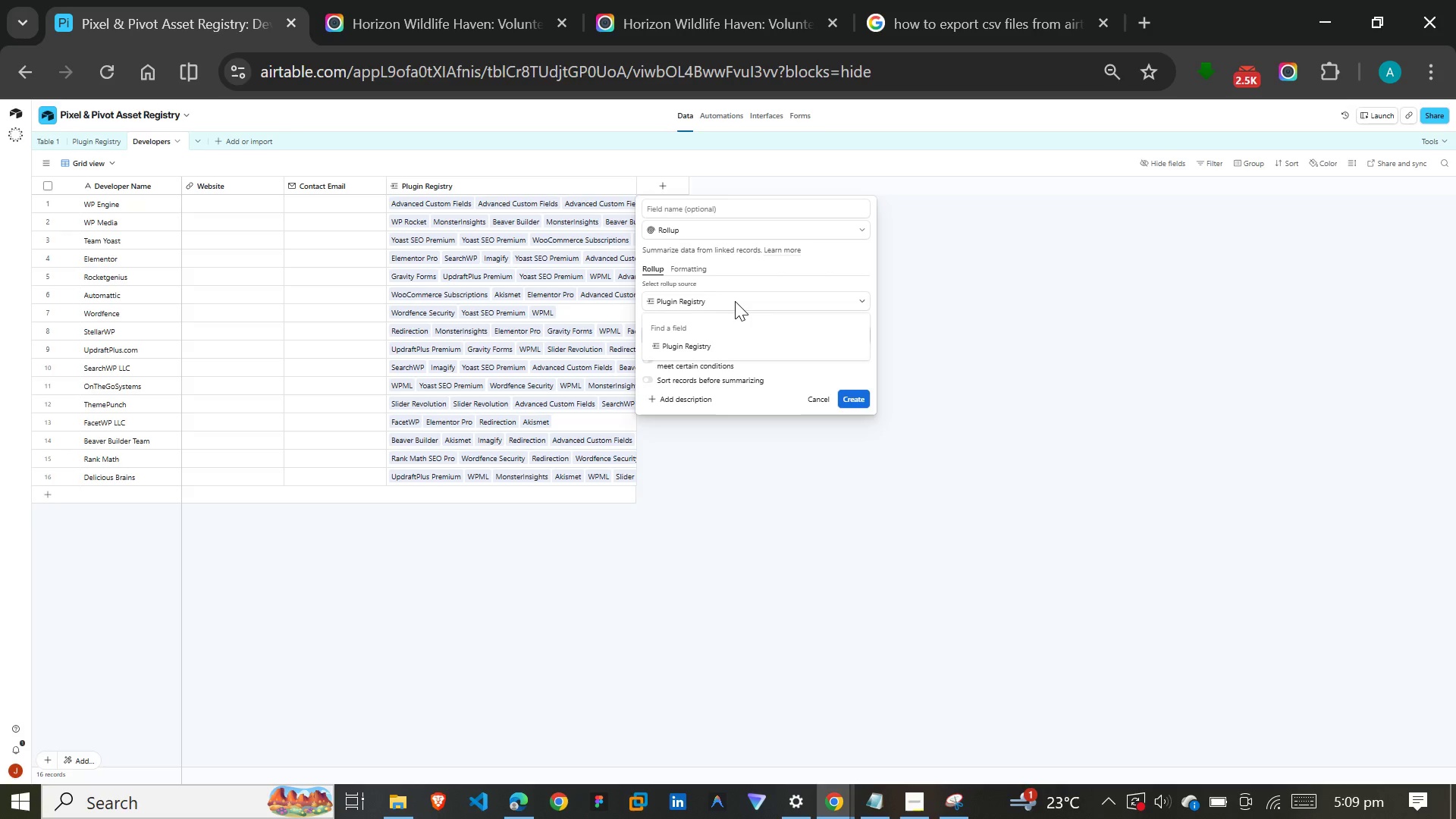 
type(de)
key(Backspace)
key(Backspace)
 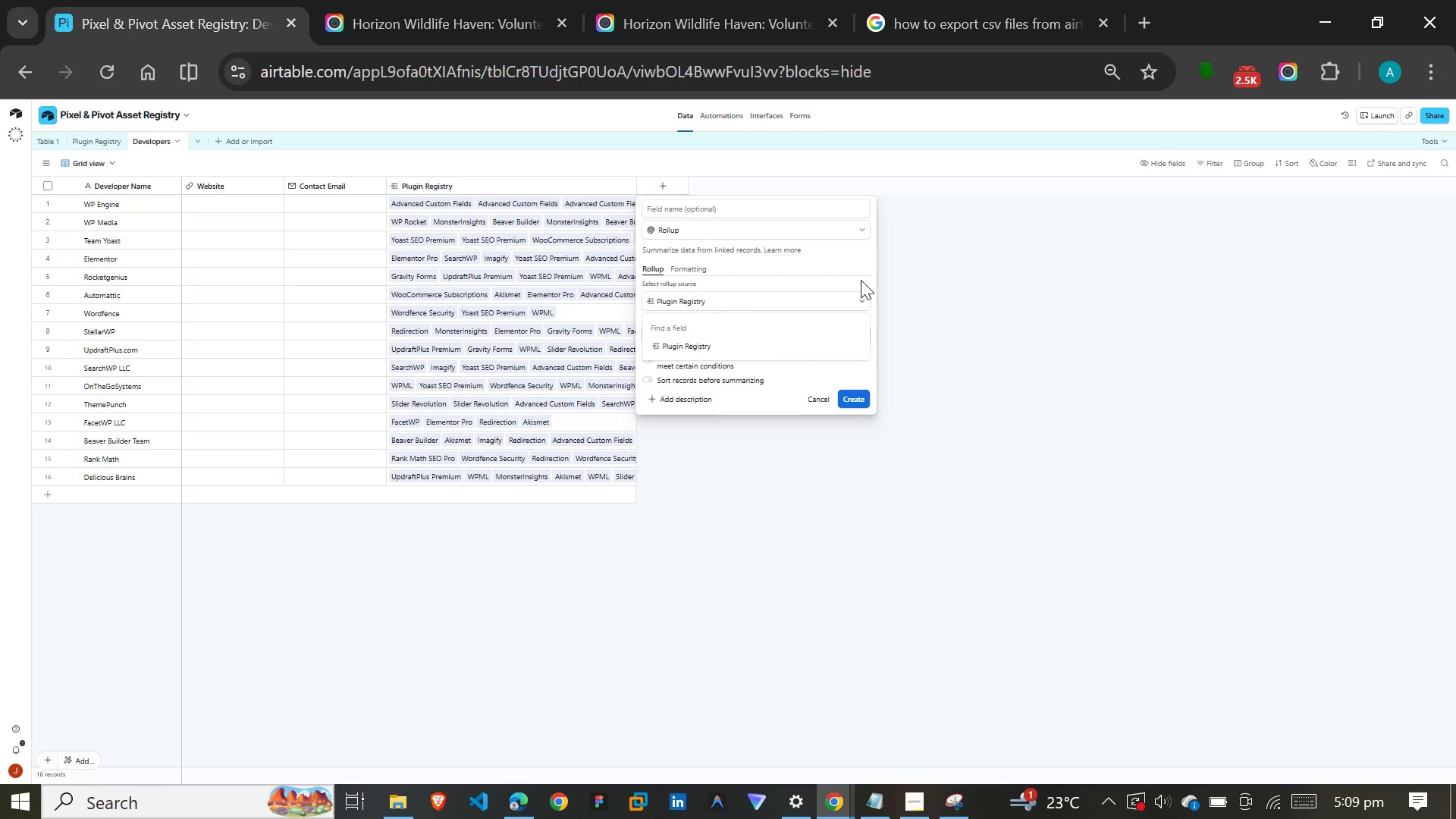 
left_click_drag(start_coordinate=[871, 470], to_coordinate=[864, 482])
 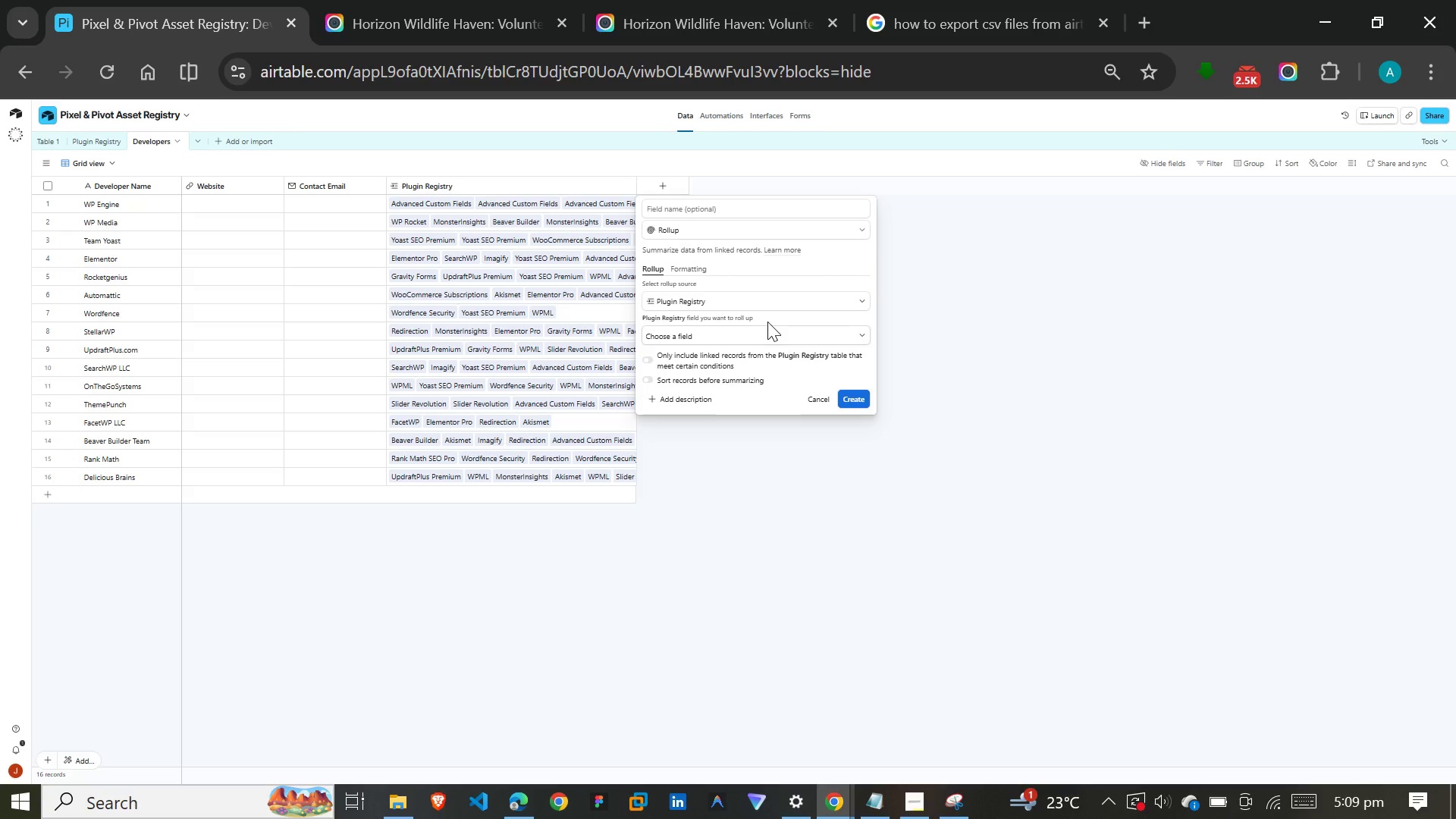 
left_click([756, 334])
 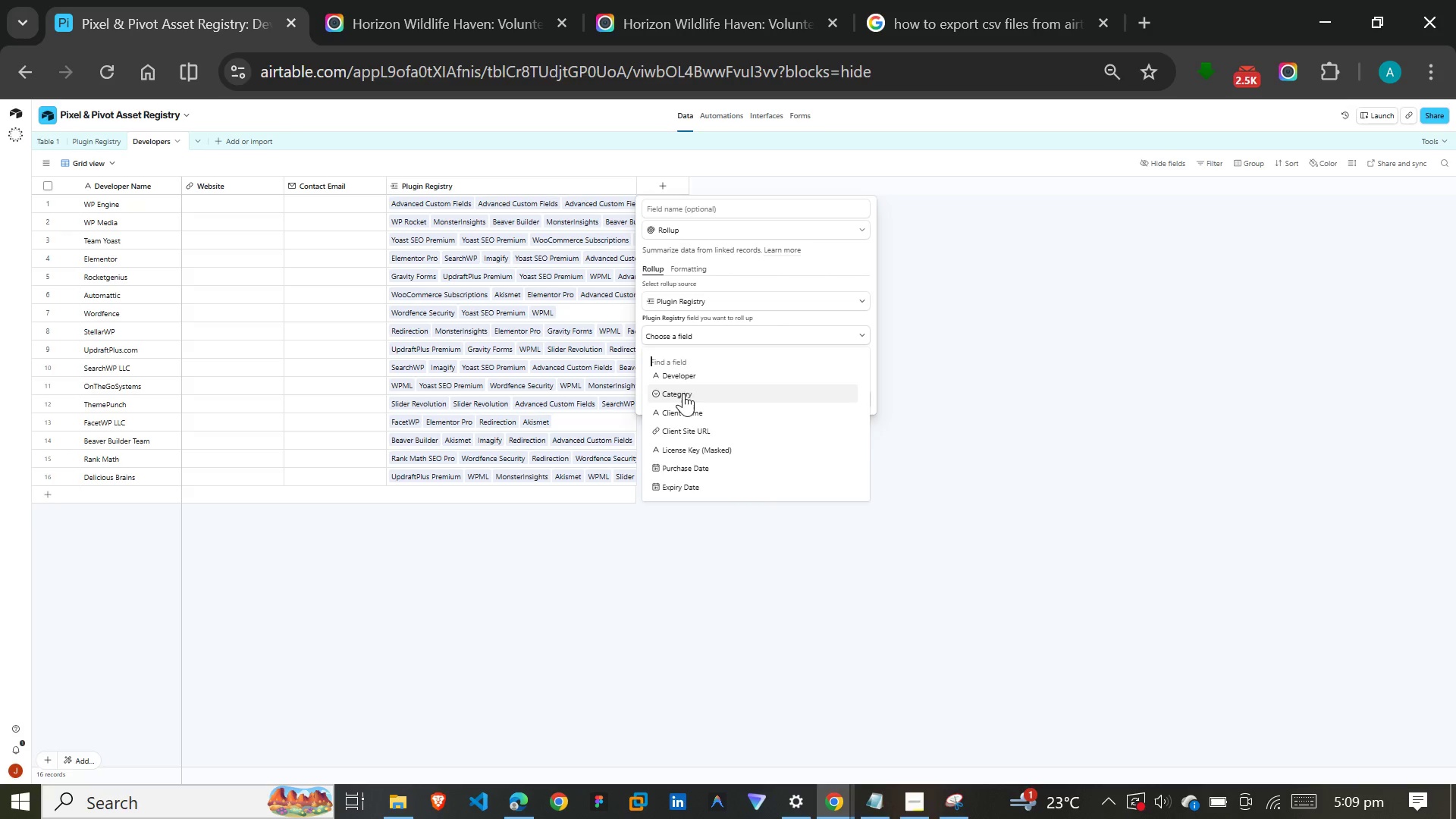 
scroll: coordinate [689, 448], scroll_direction: down, amount: 6.0
 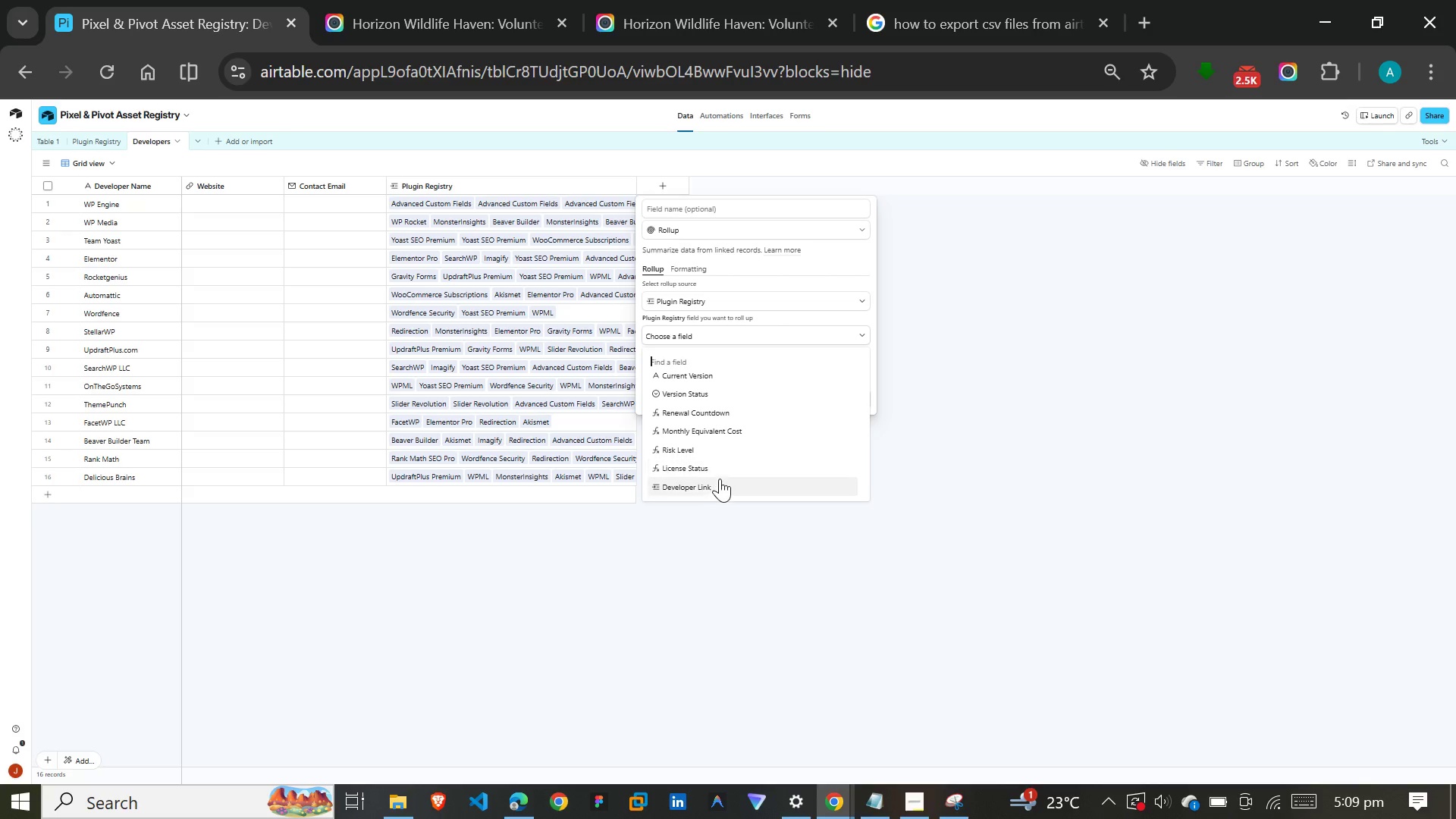 
left_click([718, 486])
 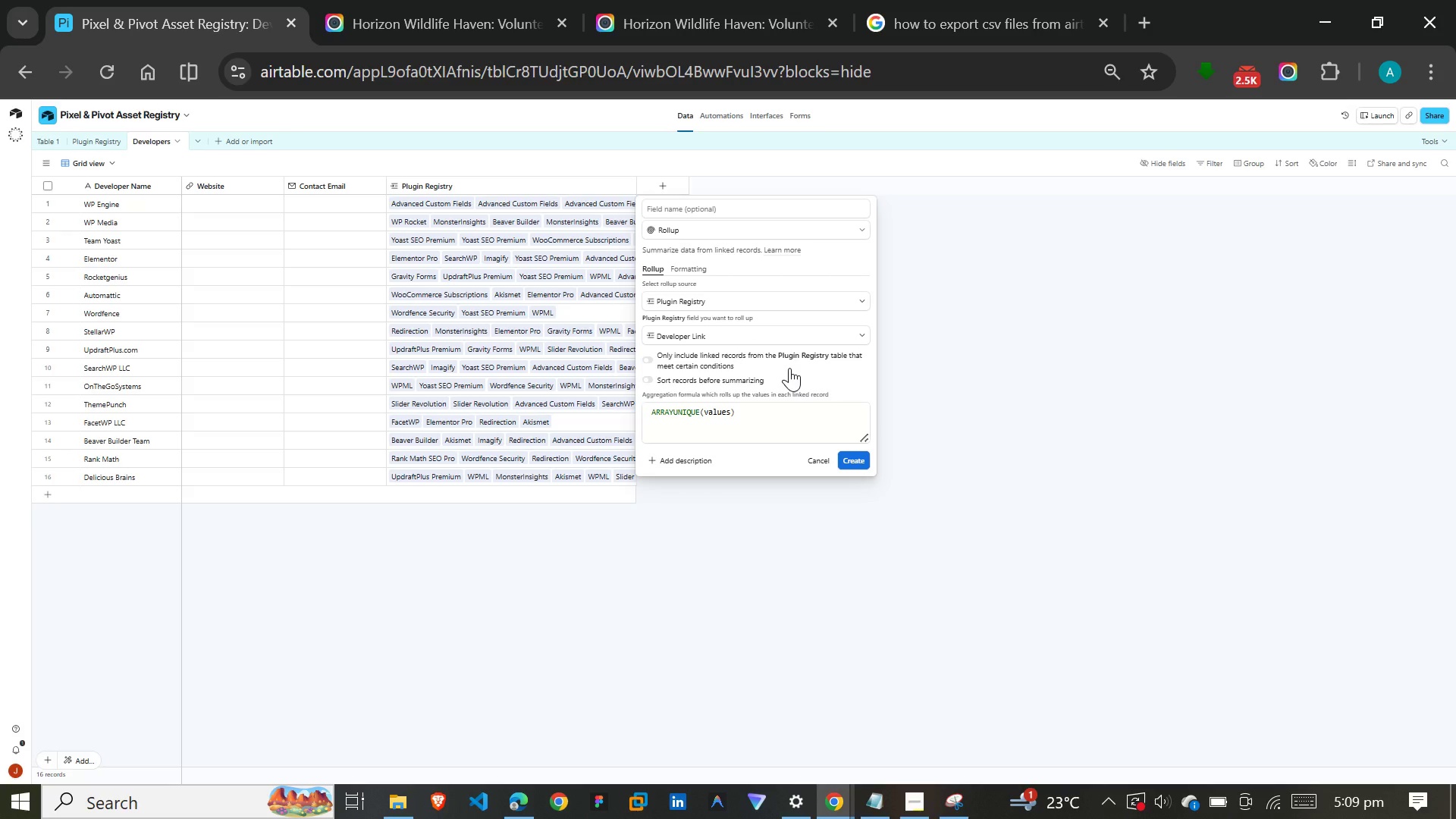 
wait(14.34)
 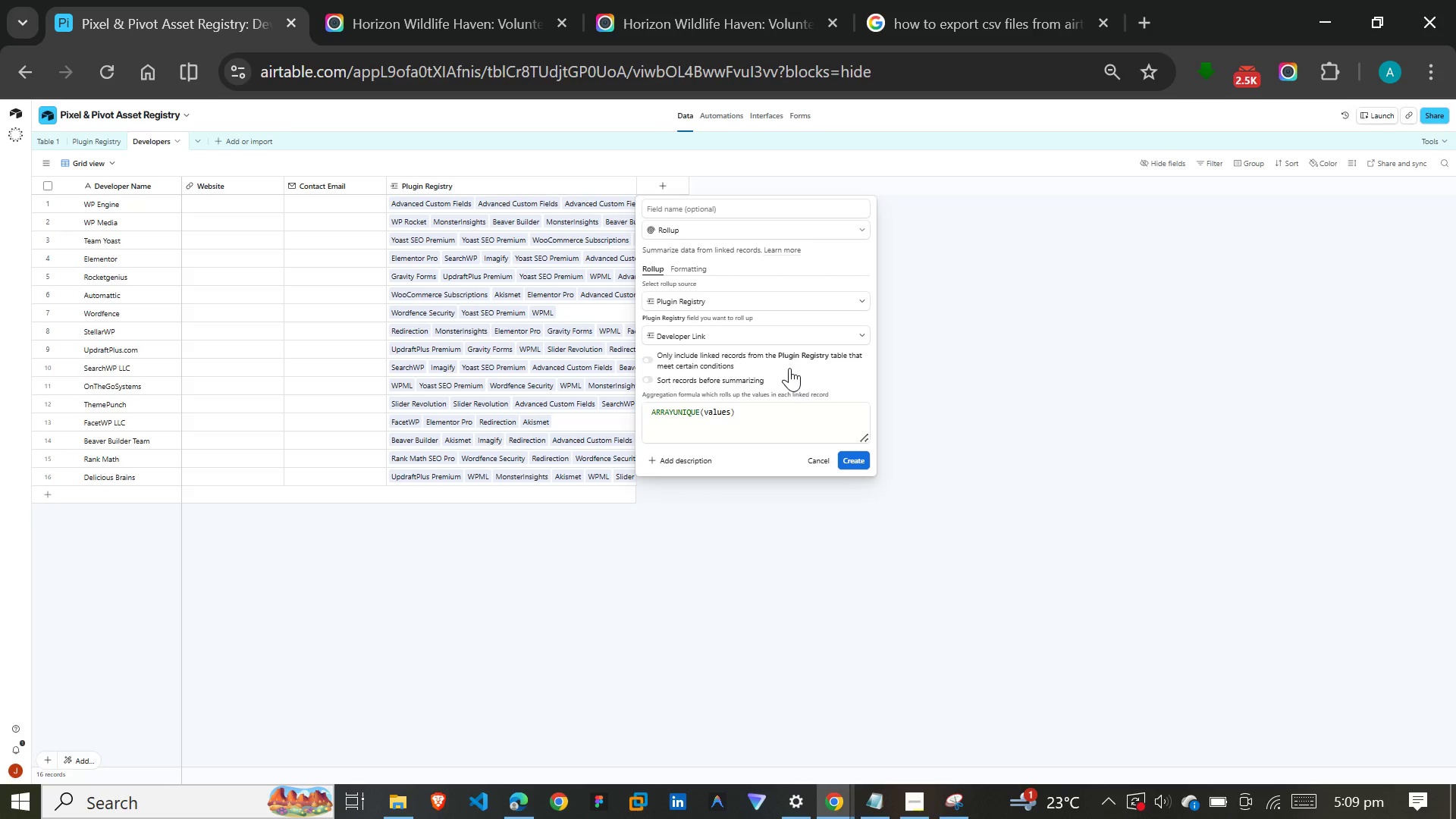 
left_click([738, 209])
 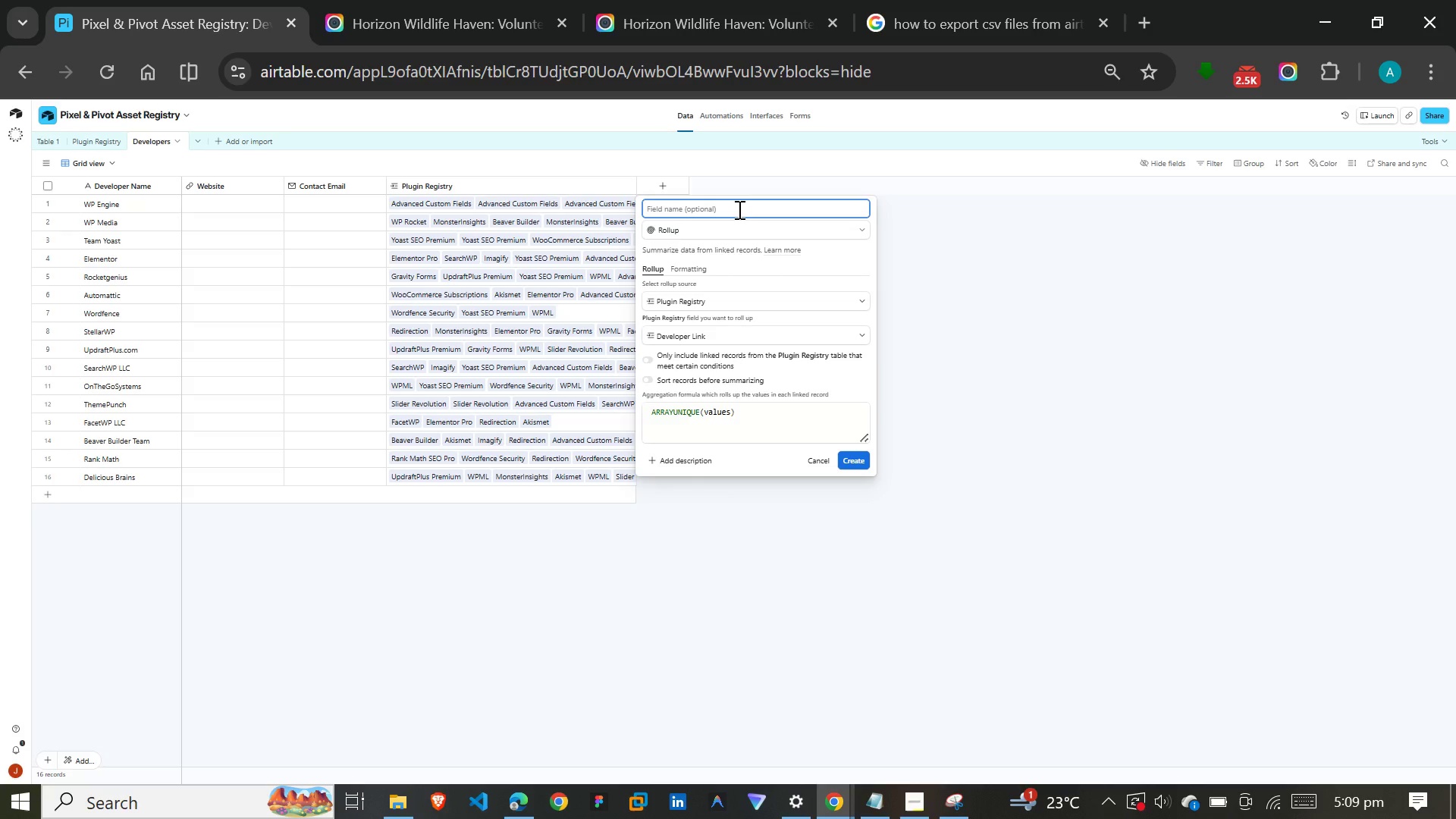 
type(Active Licenc)
key(Backspace)
type(ses)
 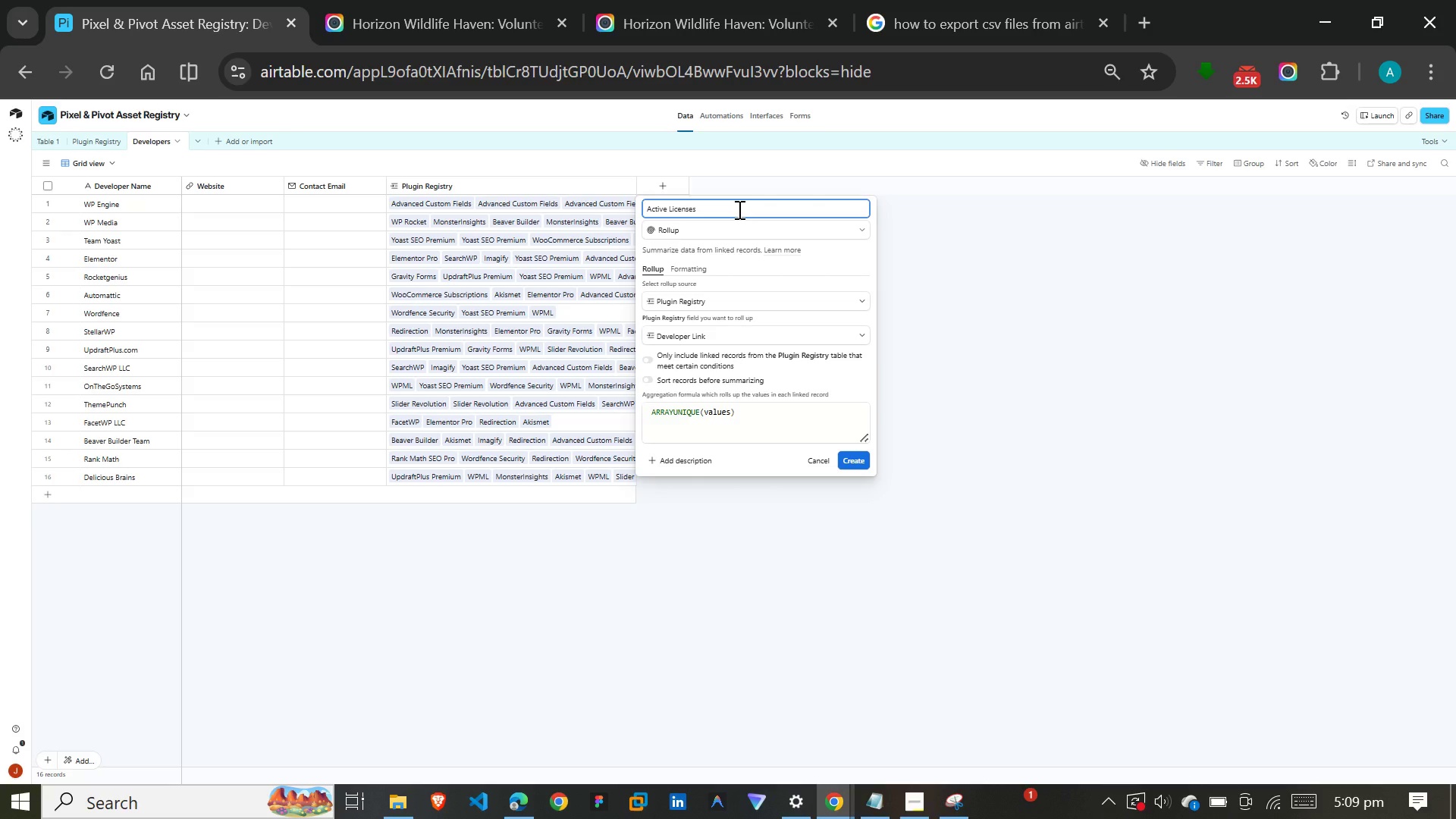 
wait(21.14)
 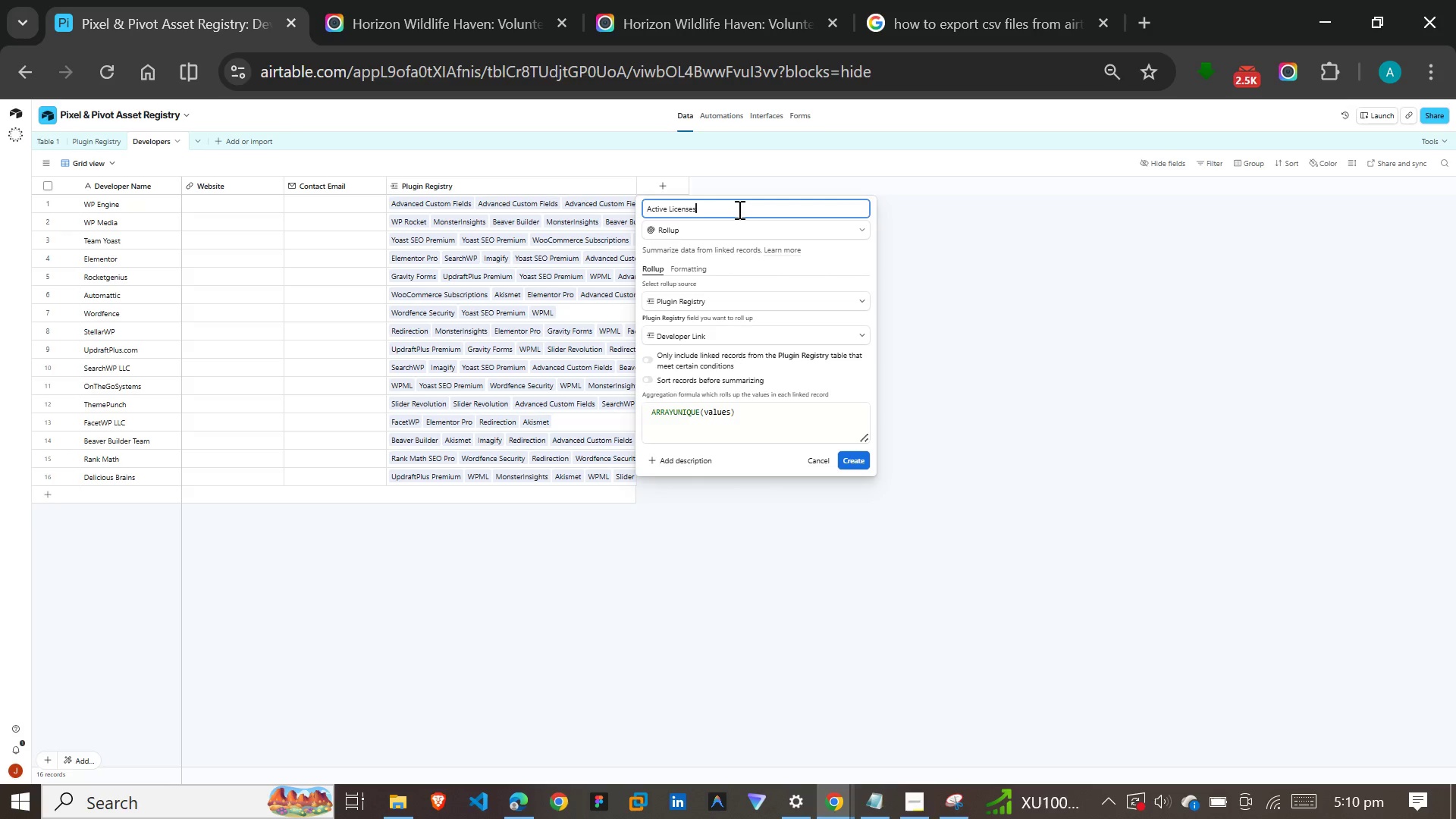 
left_click([783, 329])
 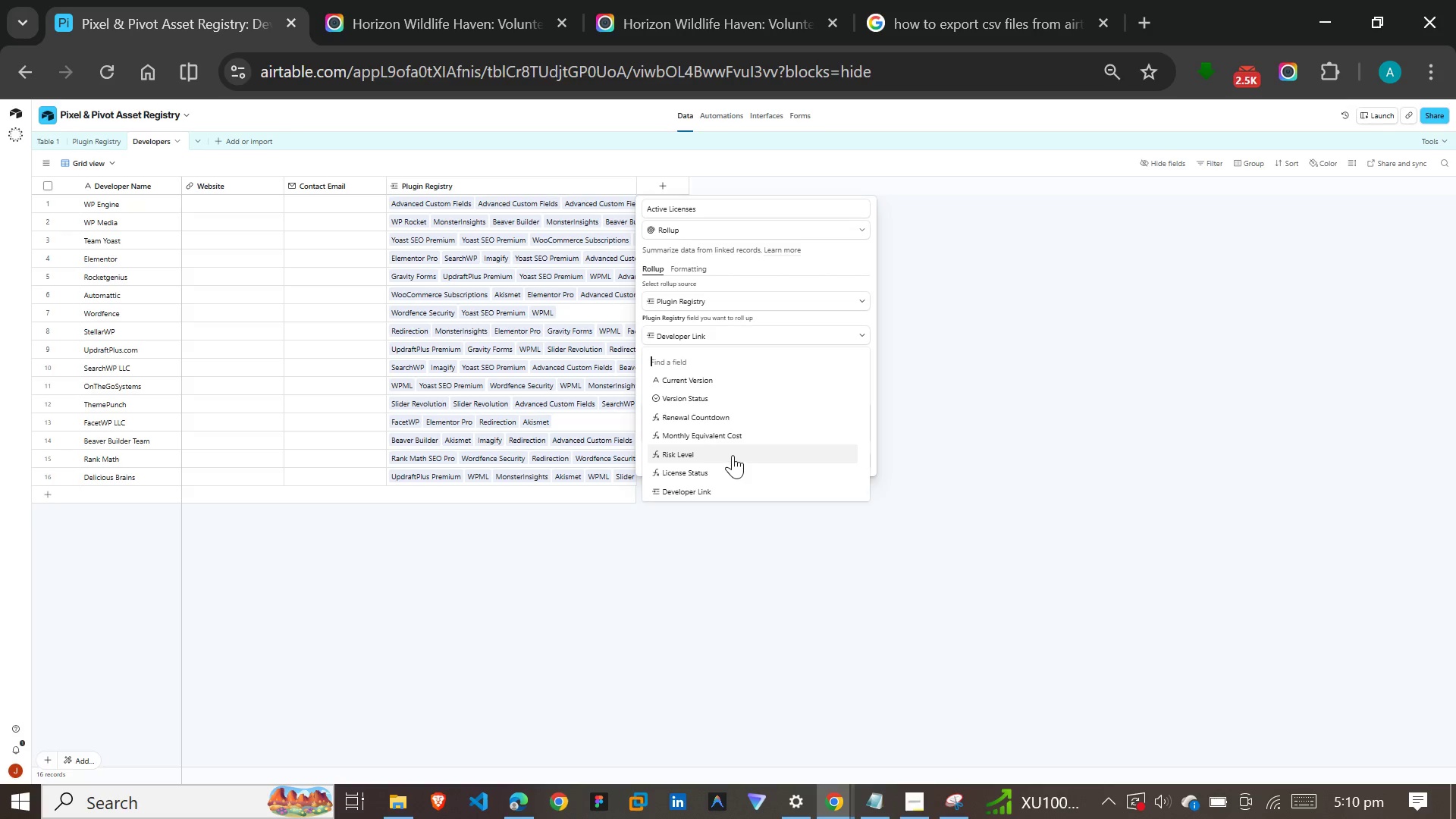 
scroll: coordinate [737, 416], scroll_direction: up, amount: 7.0
 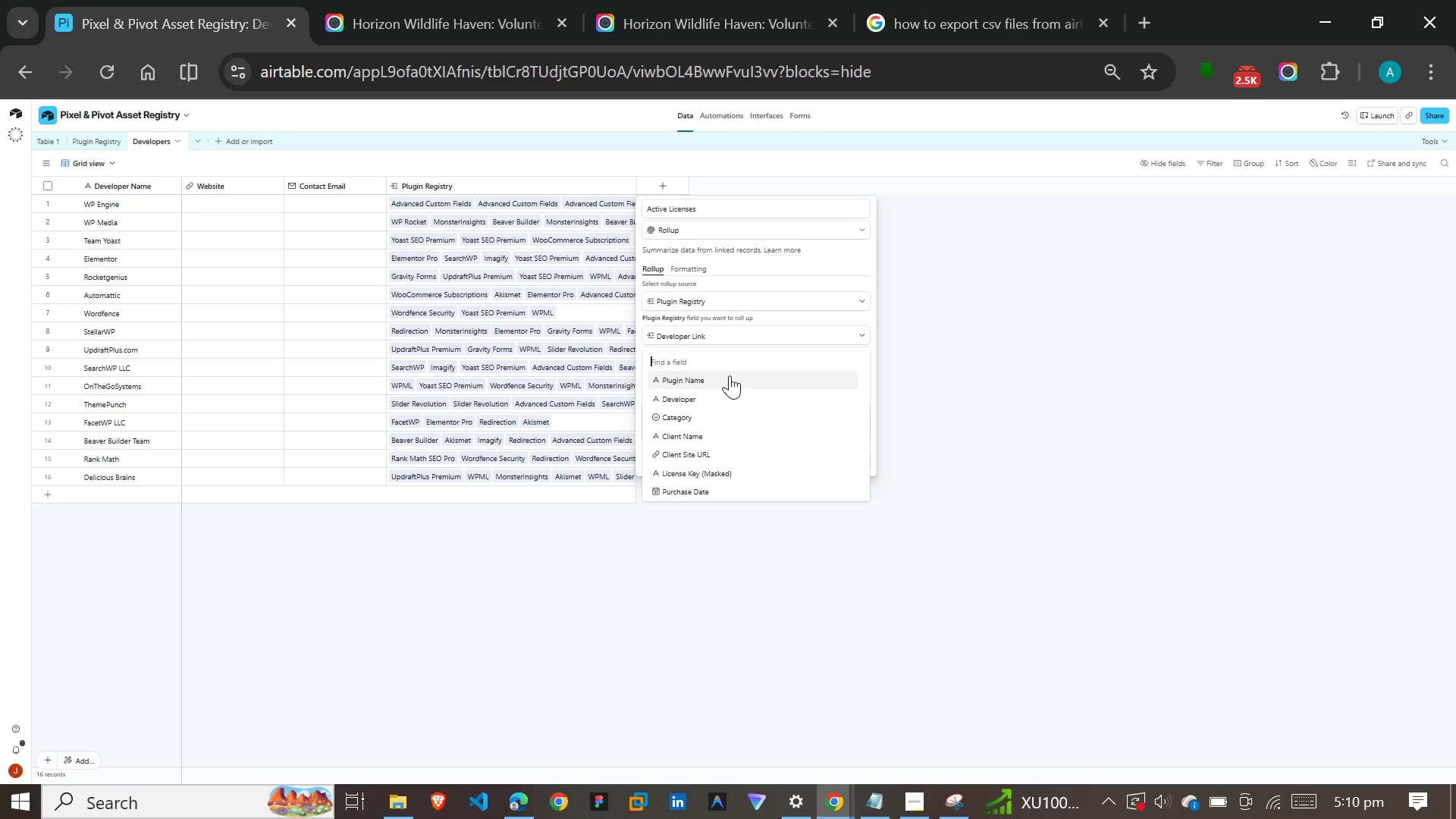 
left_click([730, 375])
 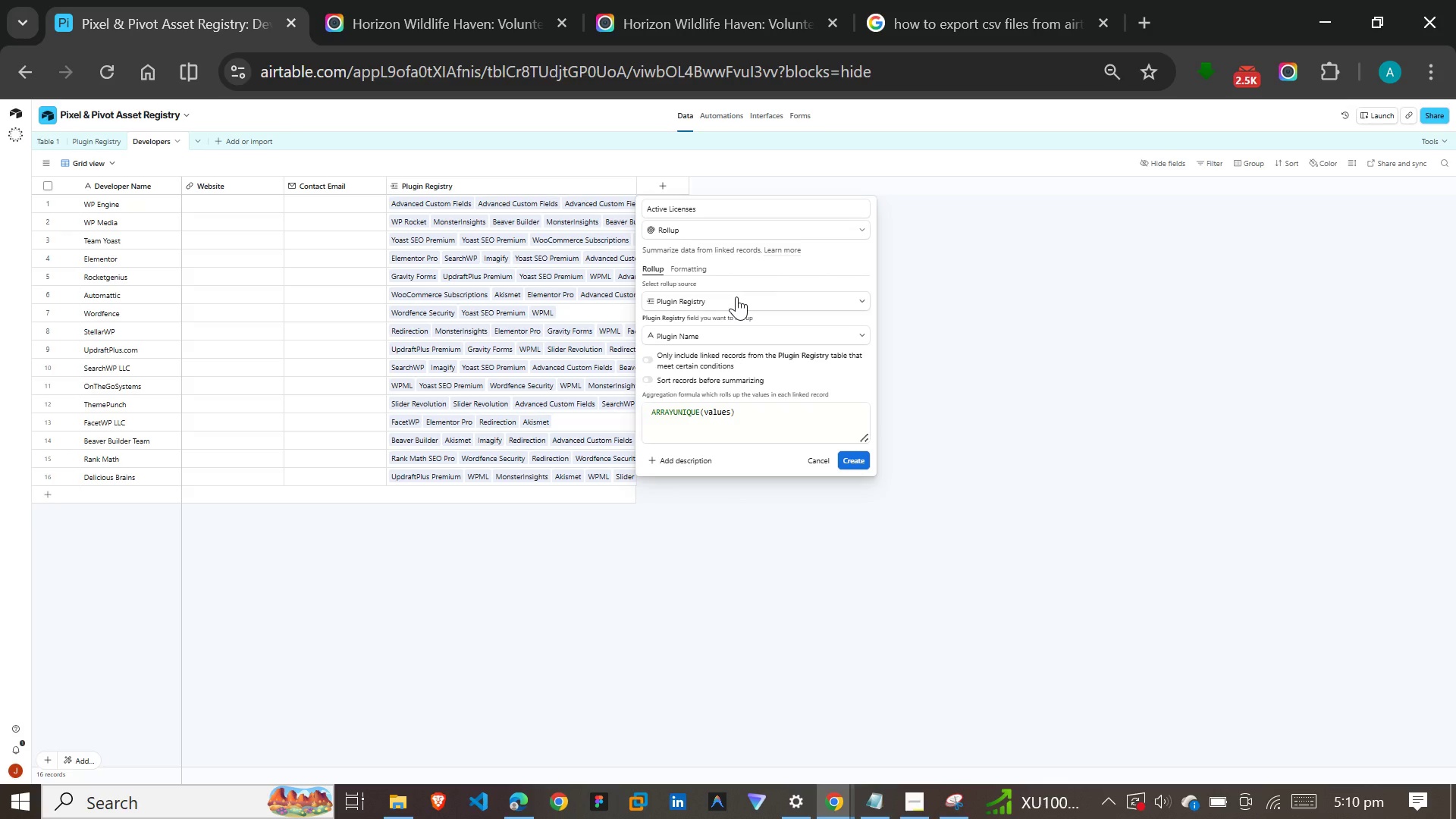 
left_click([736, 297])
 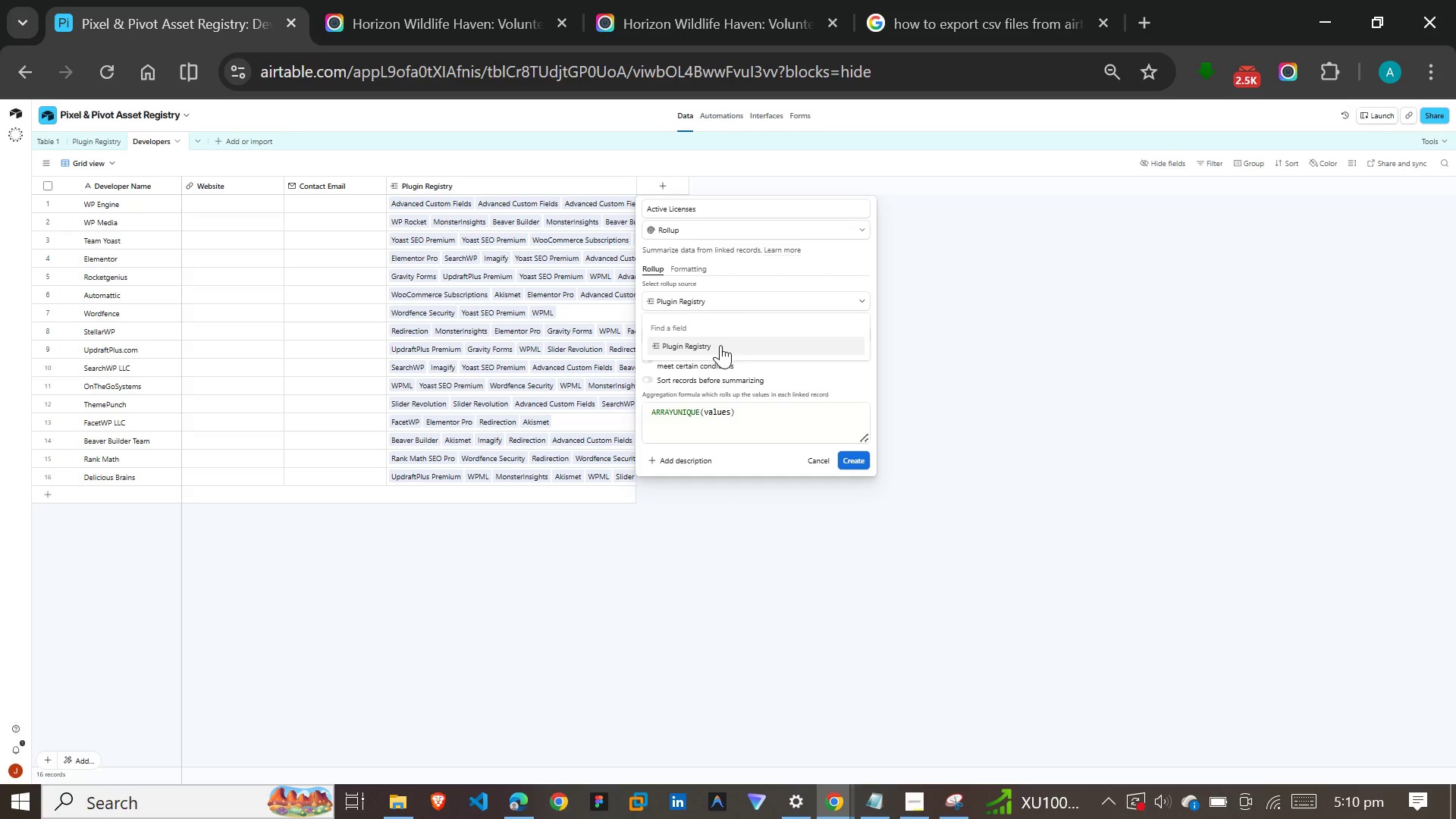 
left_click([720, 345])
 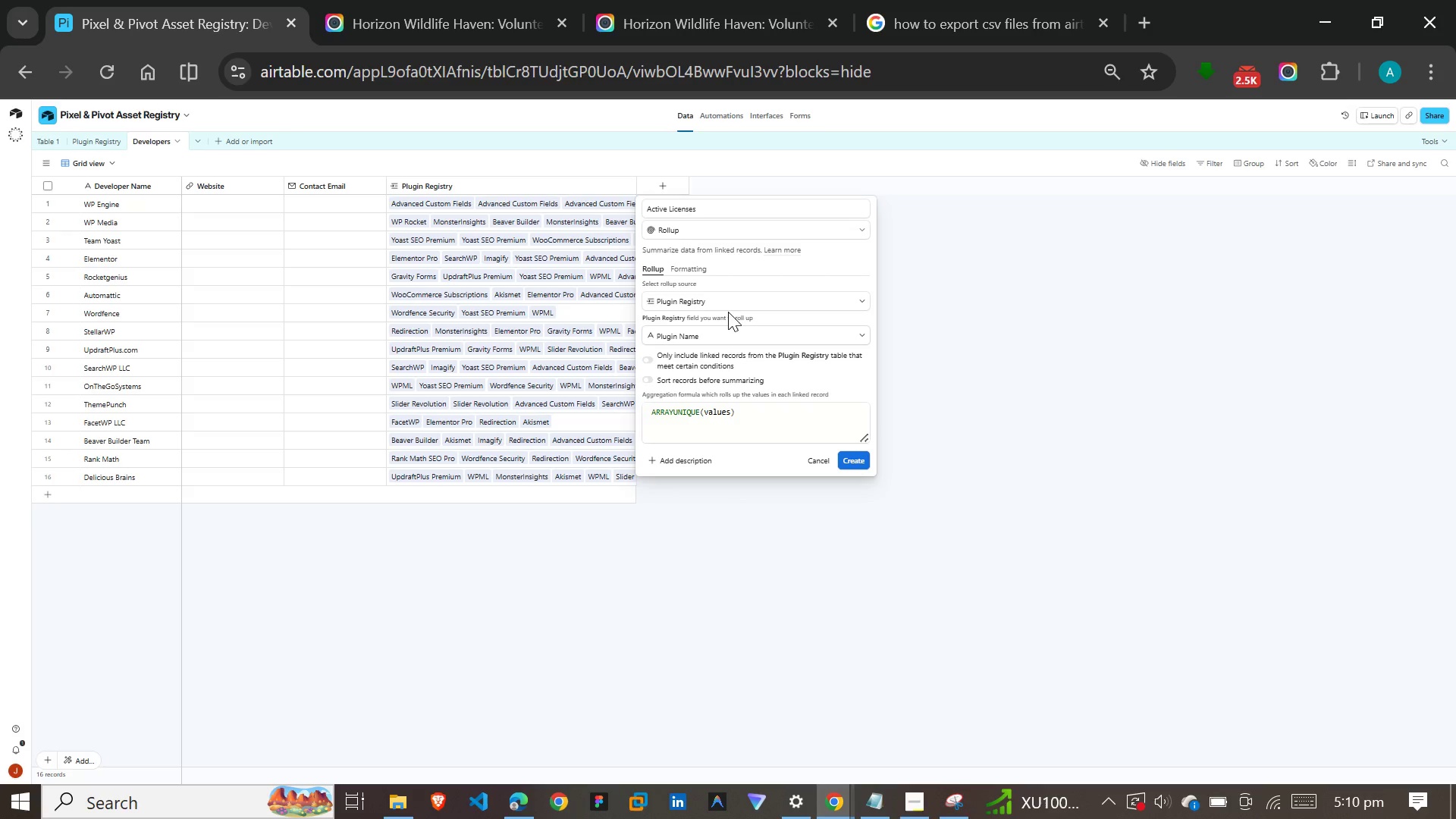 
mouse_move([744, 325])
 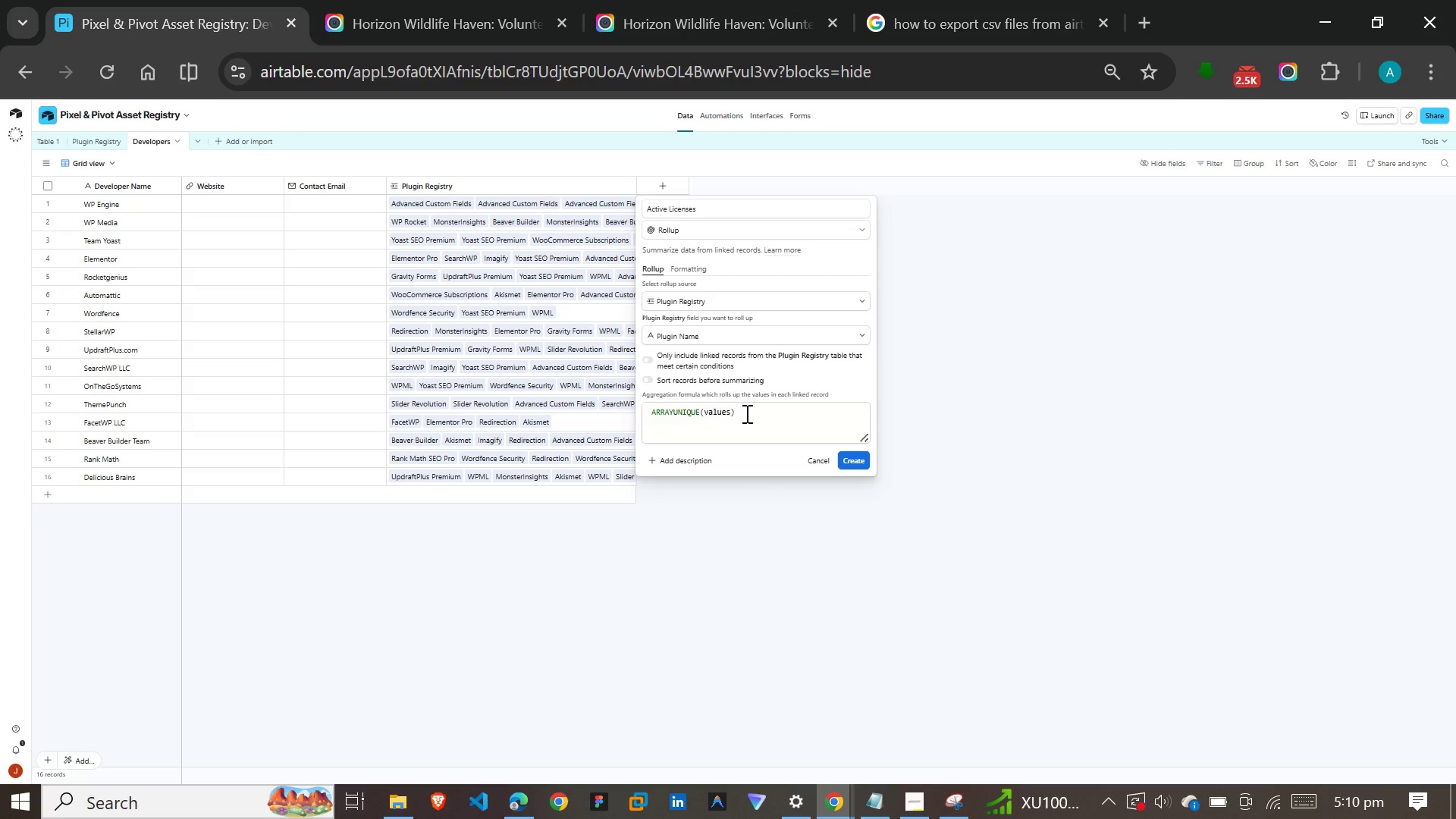 
left_click_drag(start_coordinate=[745, 413], to_coordinate=[626, 413])
 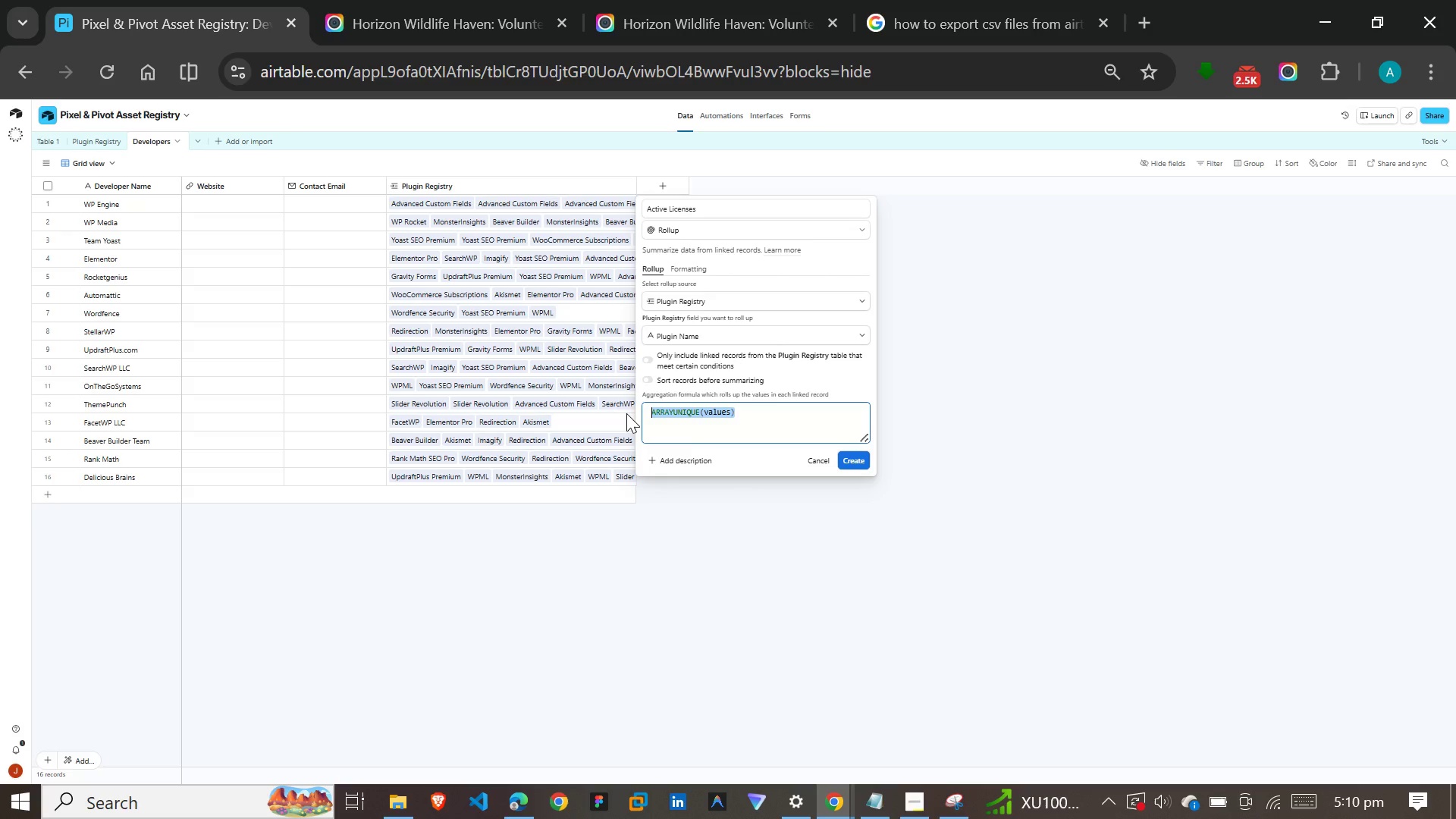 
type(COUNT)
 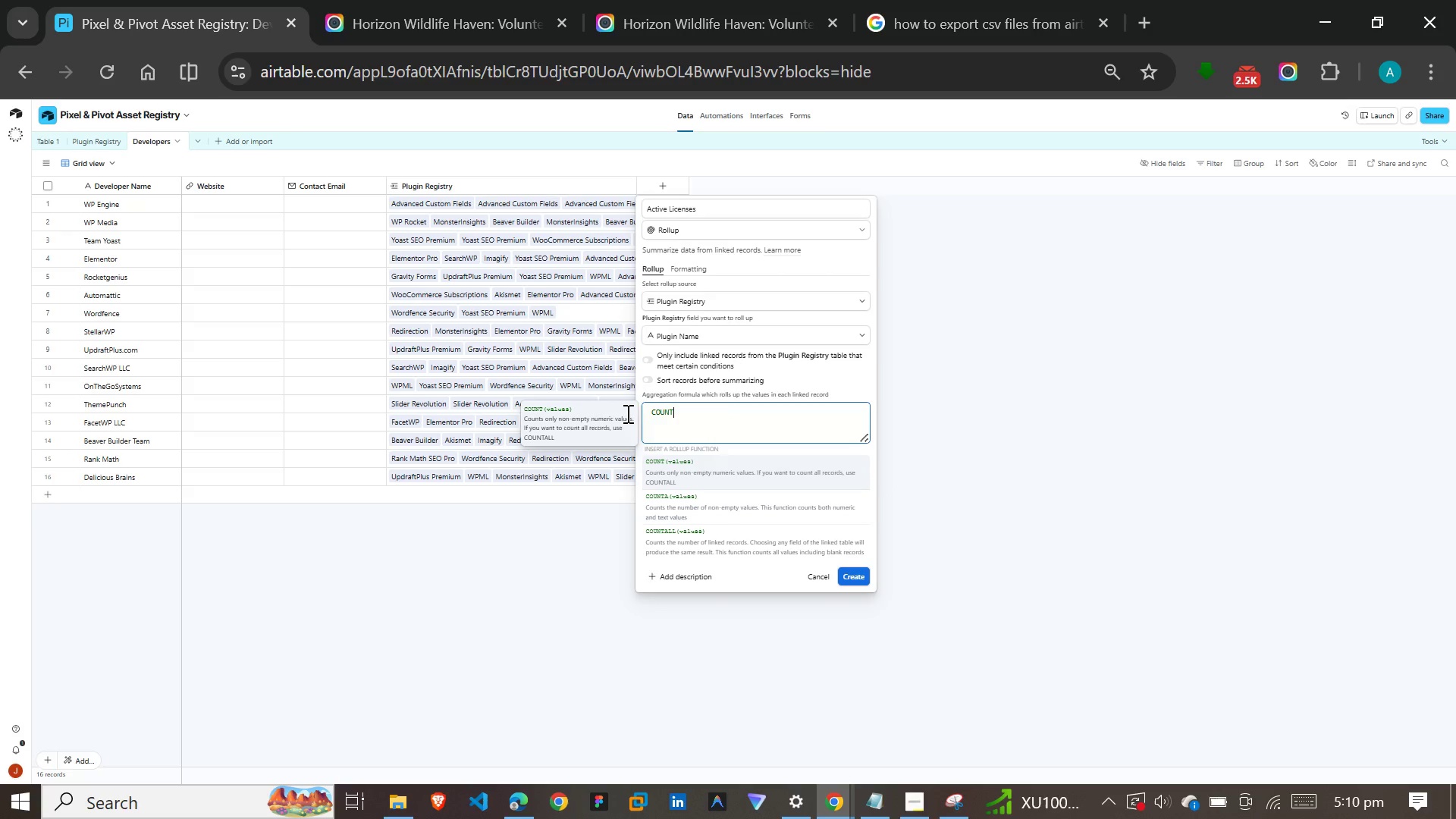 
wait(5.49)
 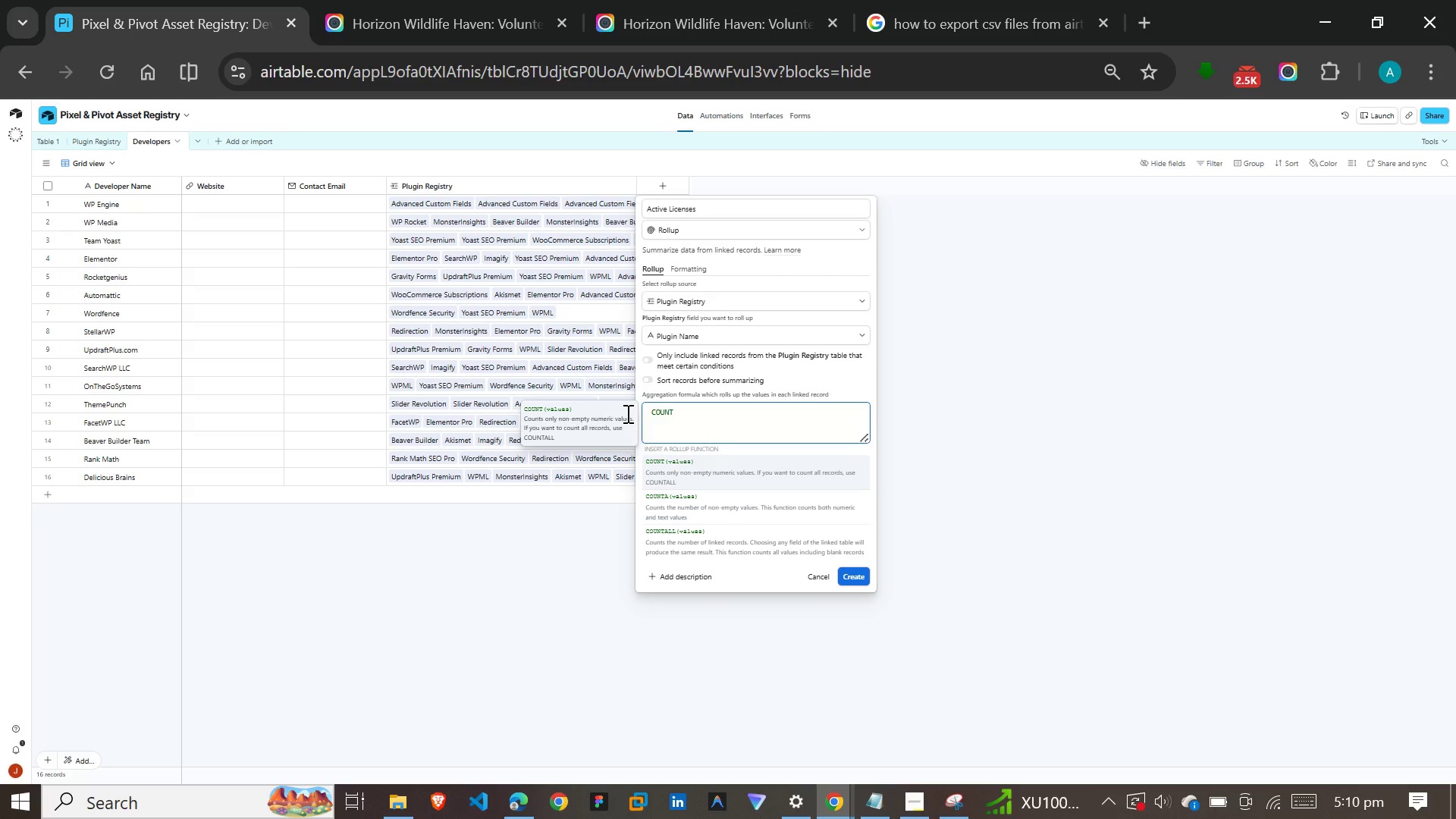 
type((VA)
key(Backspace)
key(Backspace)
type(values)
 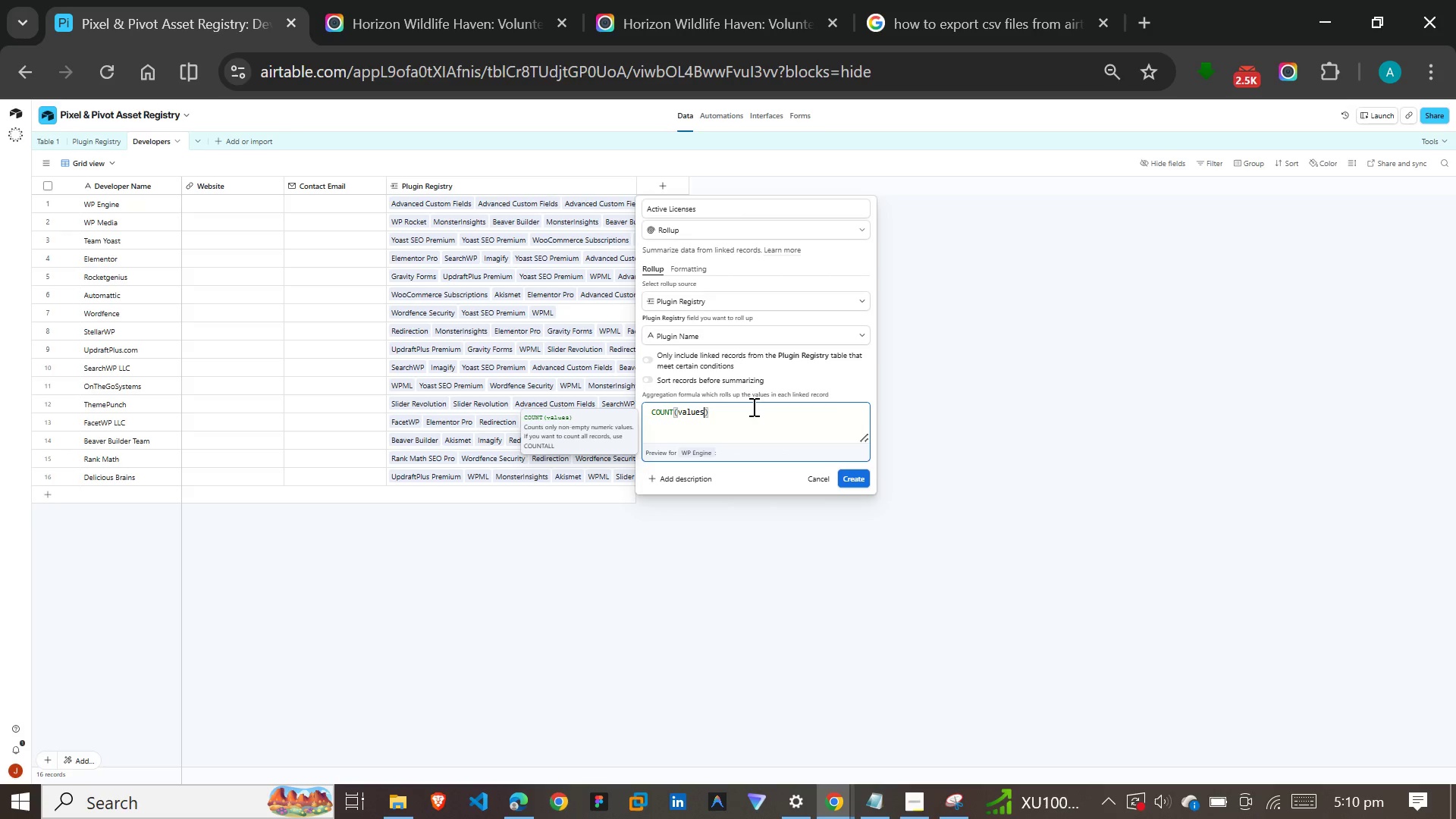 
wait(5.77)
 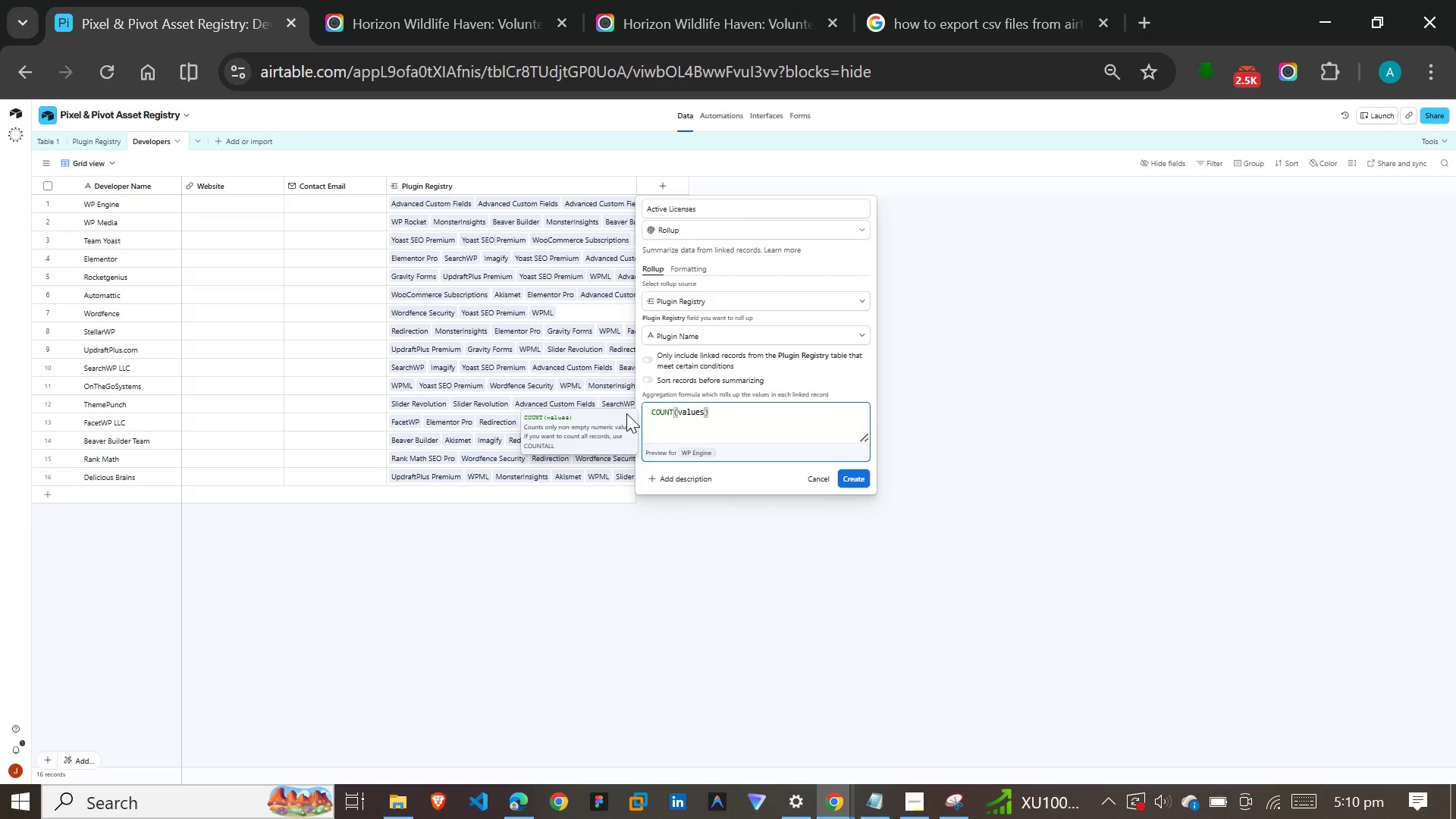 
left_click([849, 473])
 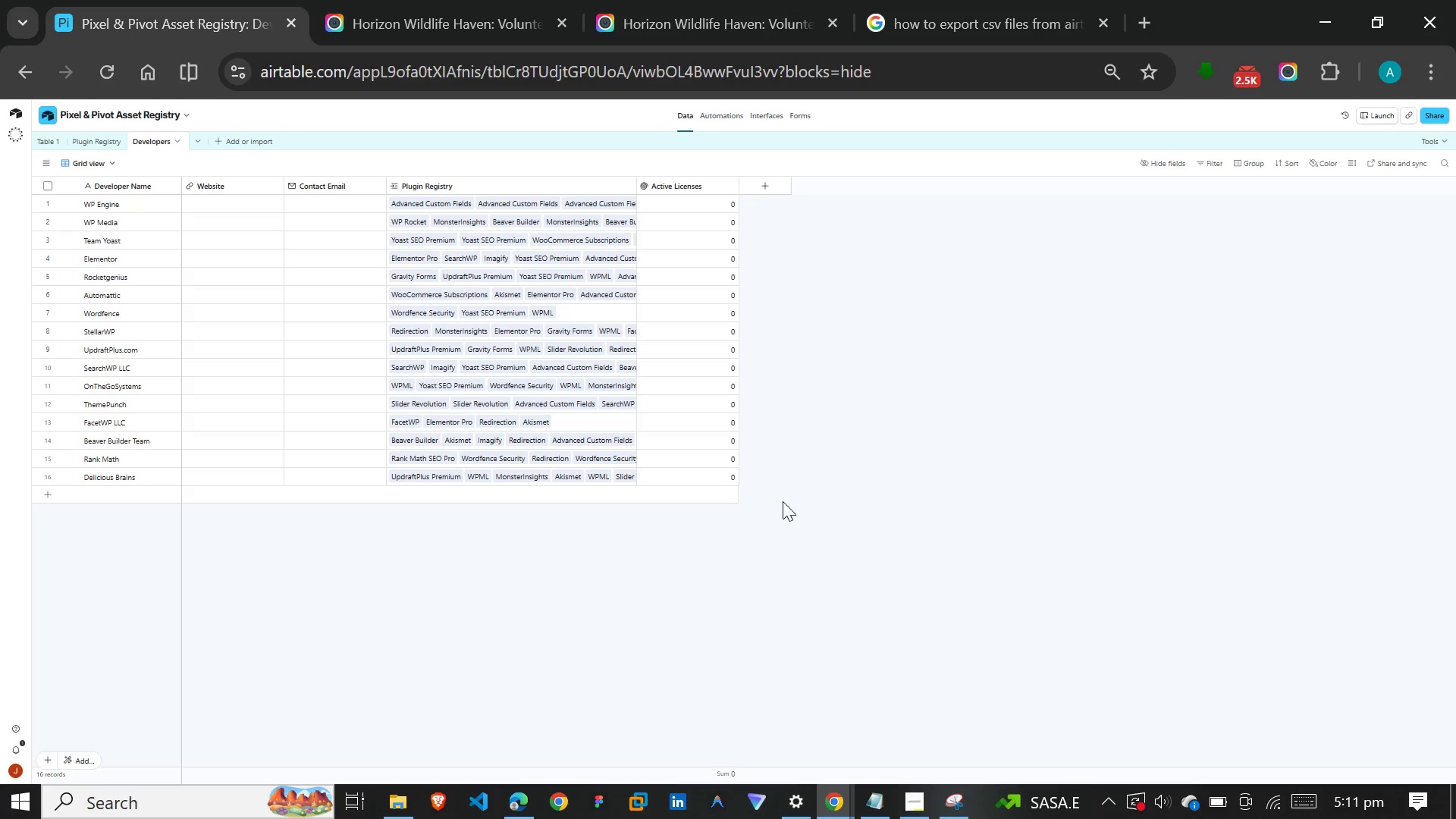 
wait(77.22)
 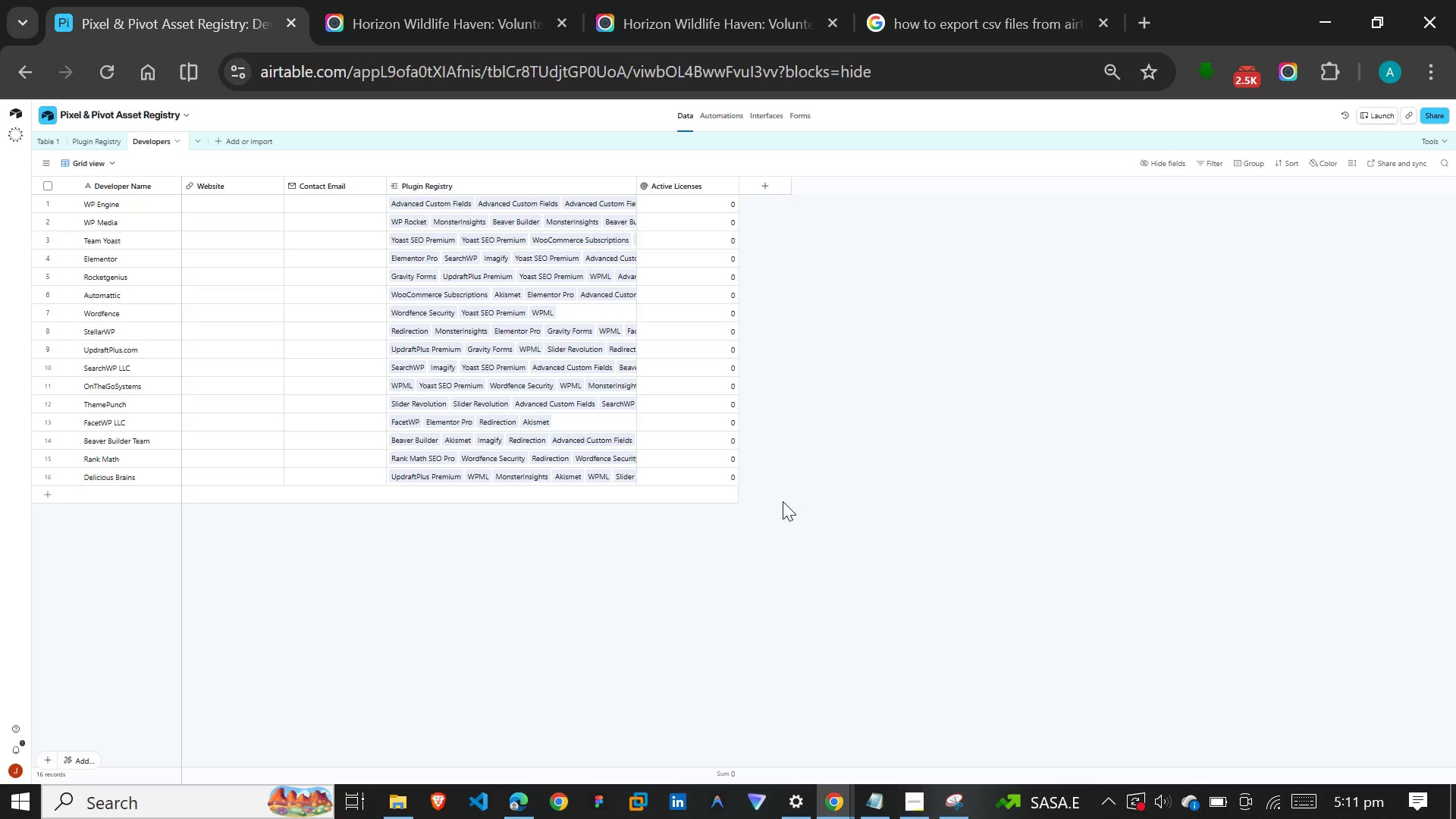 
double_click([707, 188])
 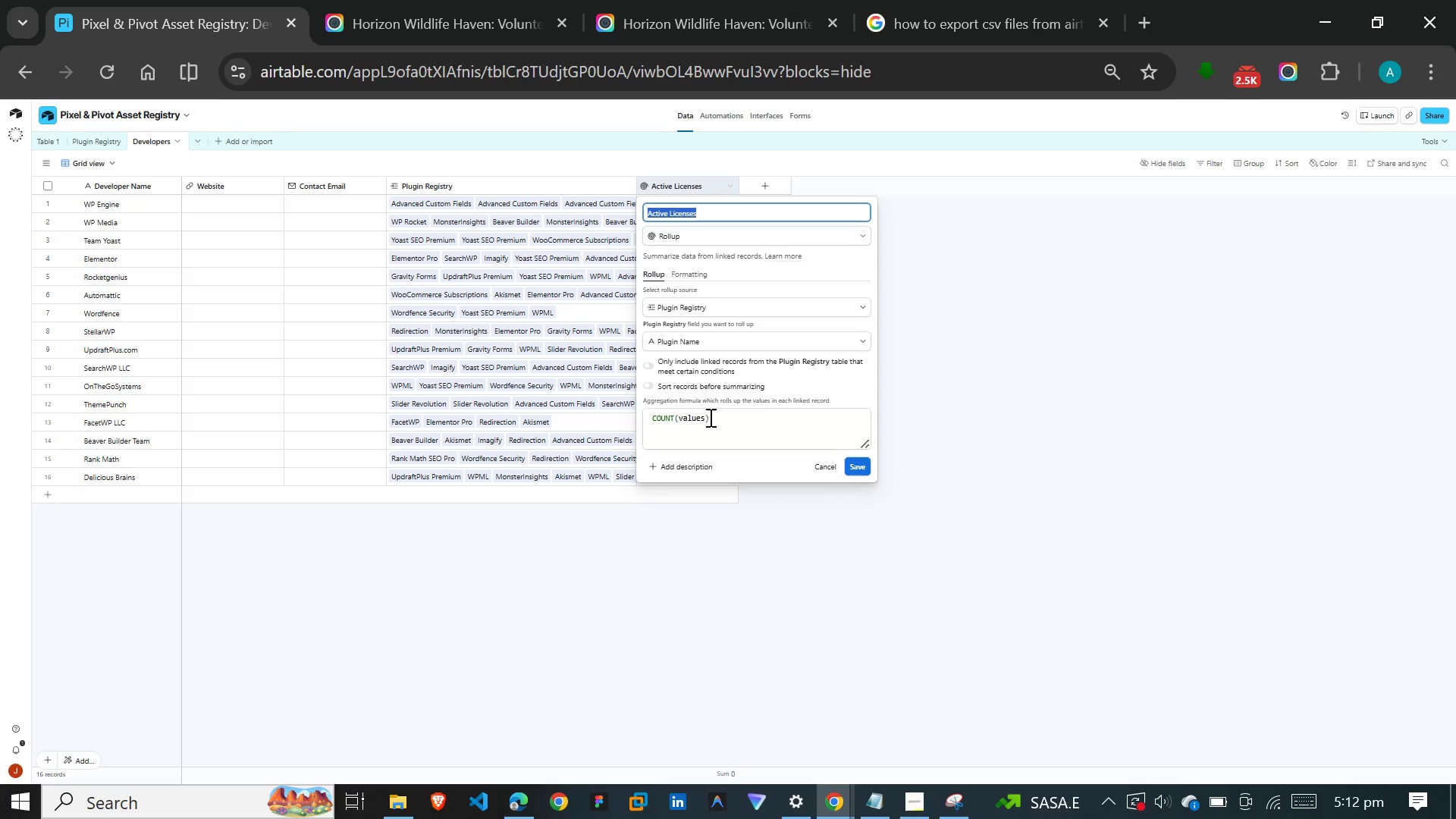 
left_click([711, 419])
 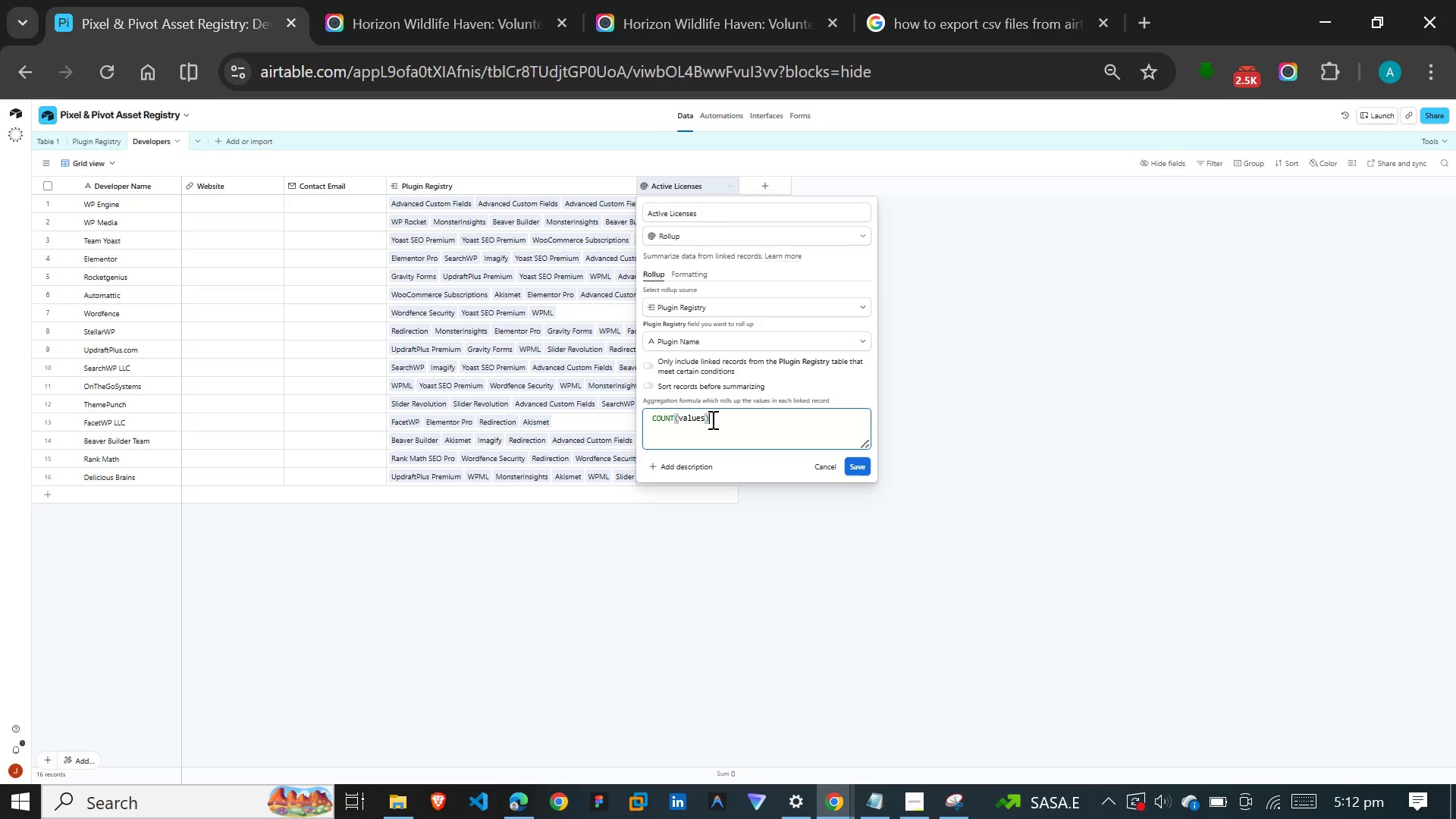 
key(Backspace)
 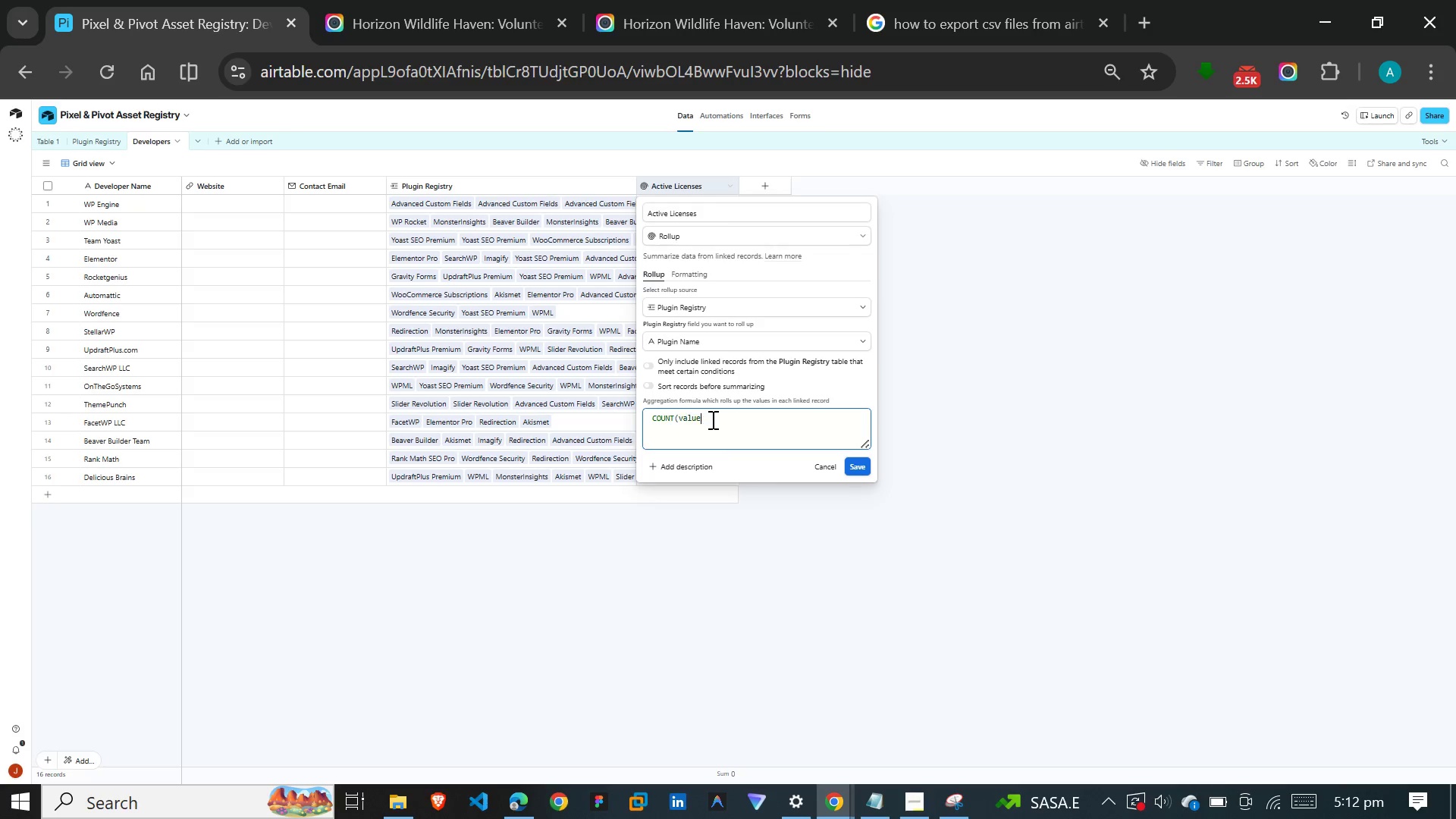 
key(Backspace)
 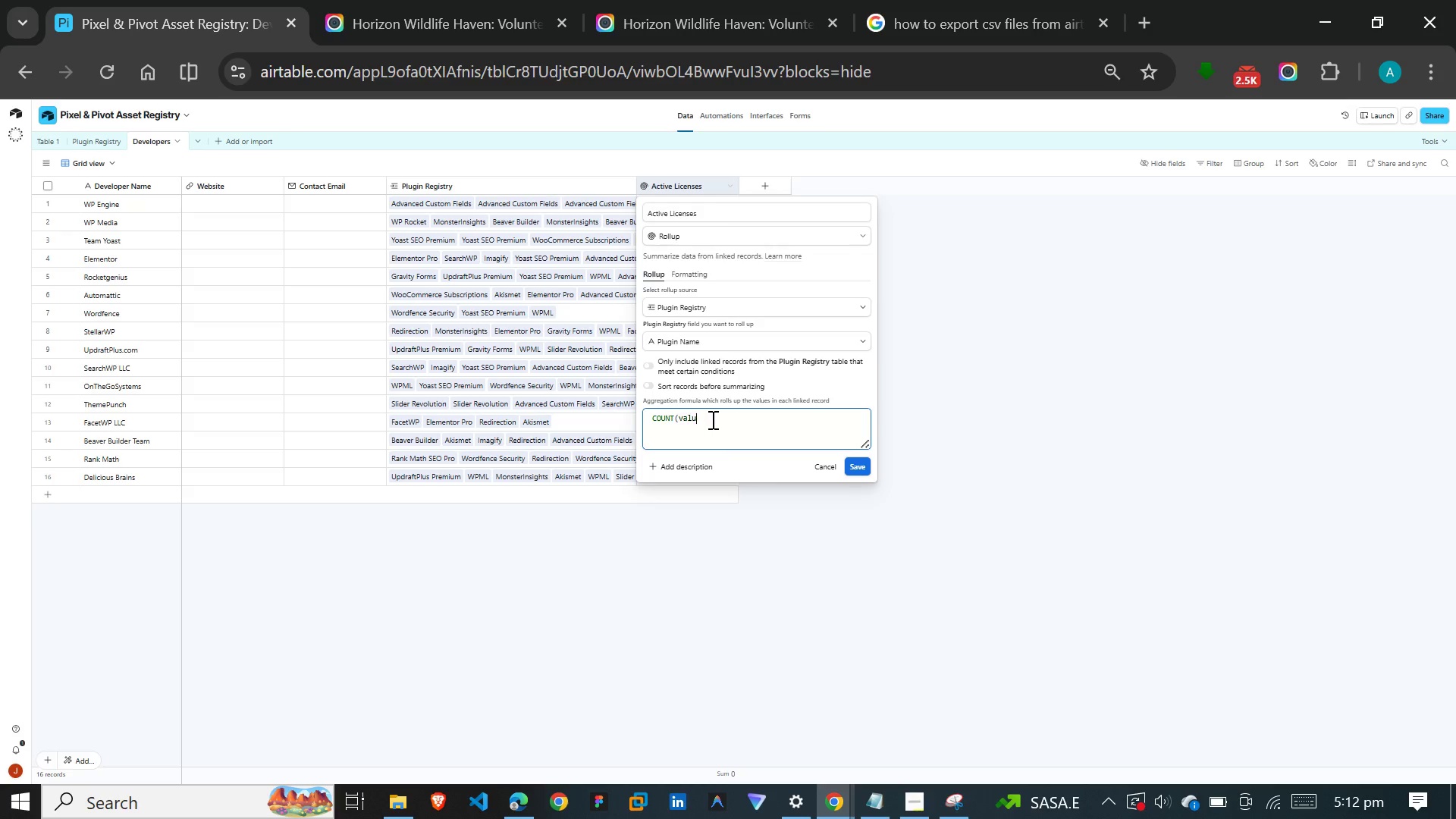 
key(Backspace)
 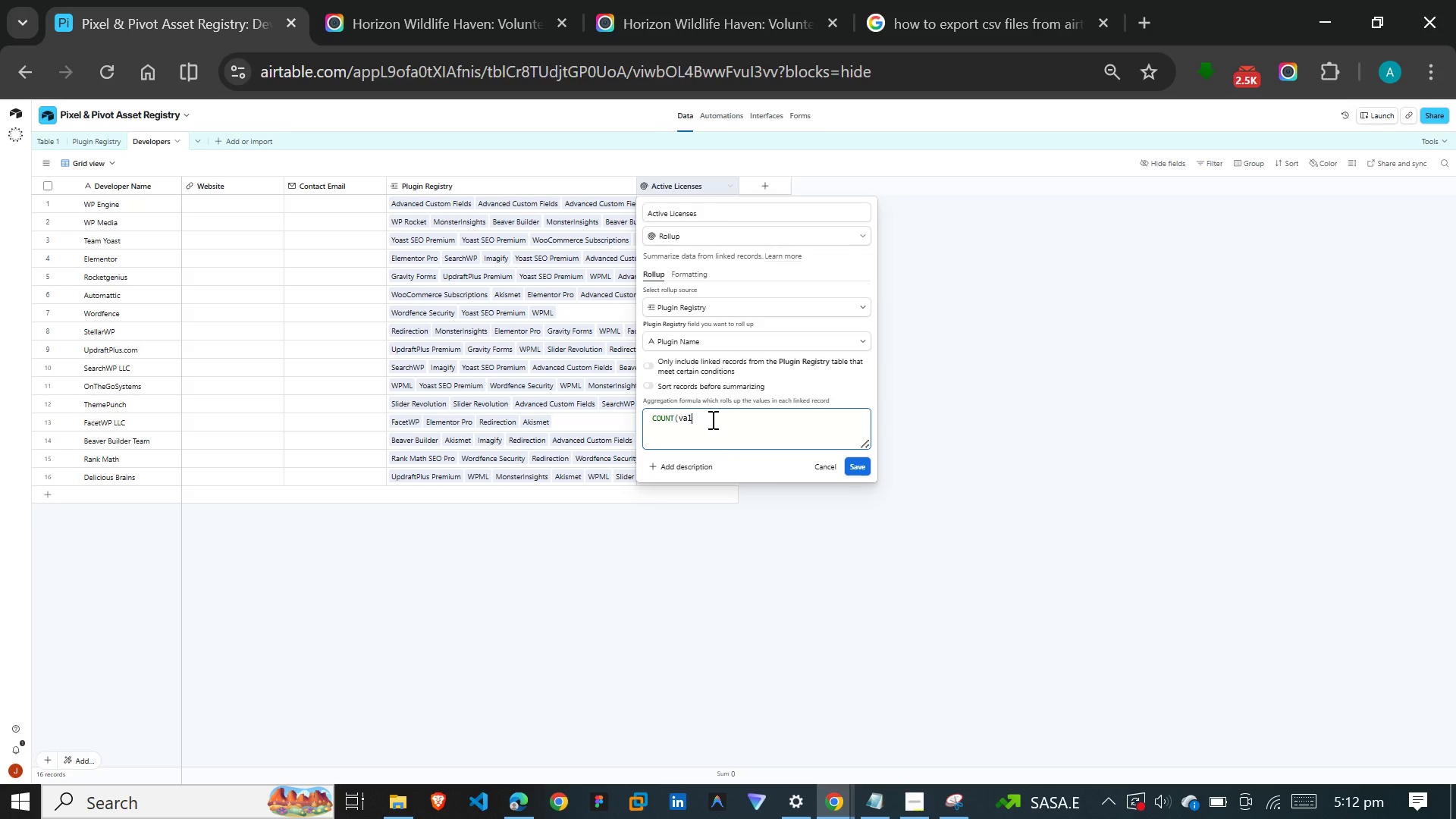 
key(Backspace)
 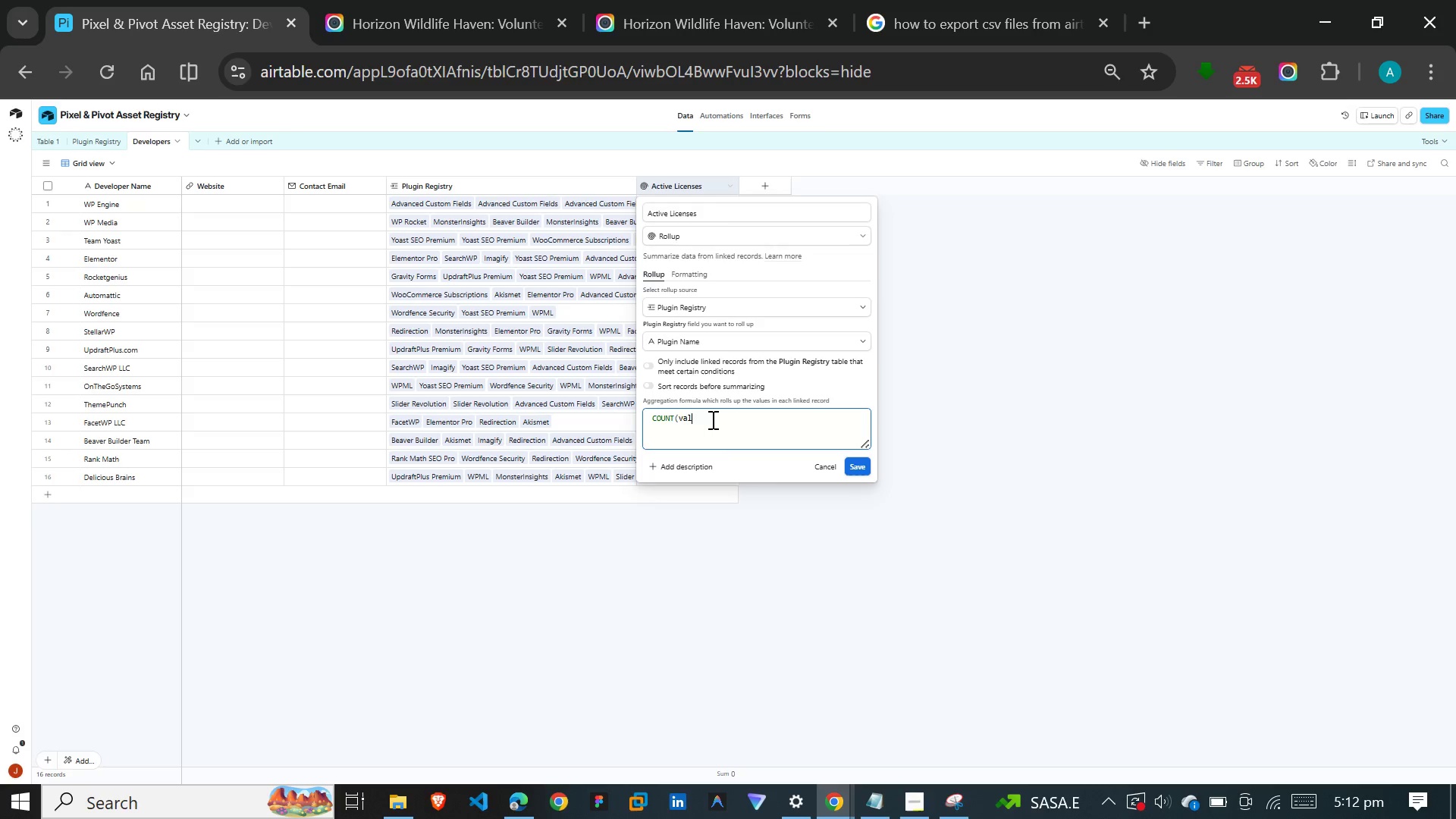 
key(Backspace)
 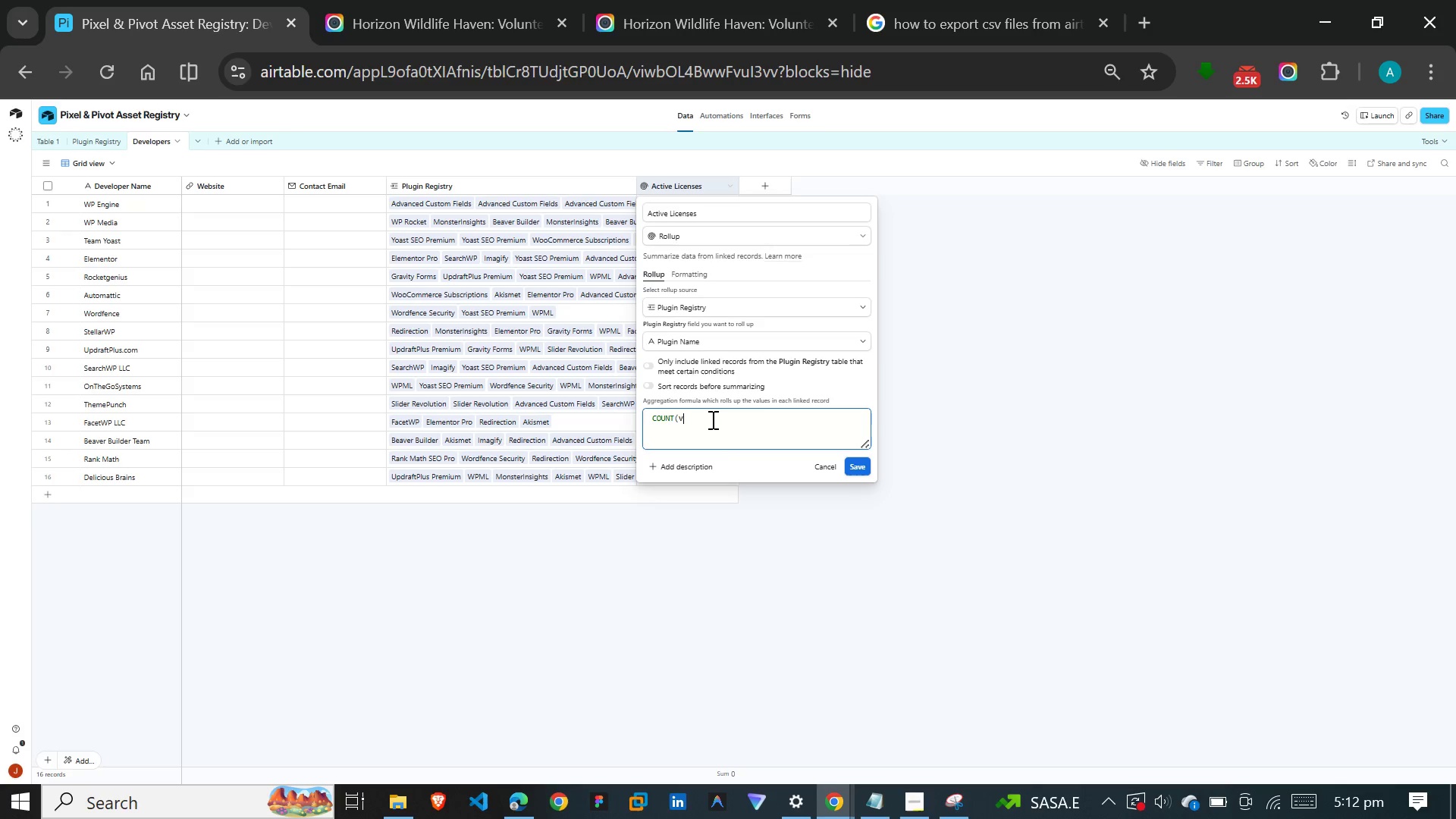 
key(Backspace)
 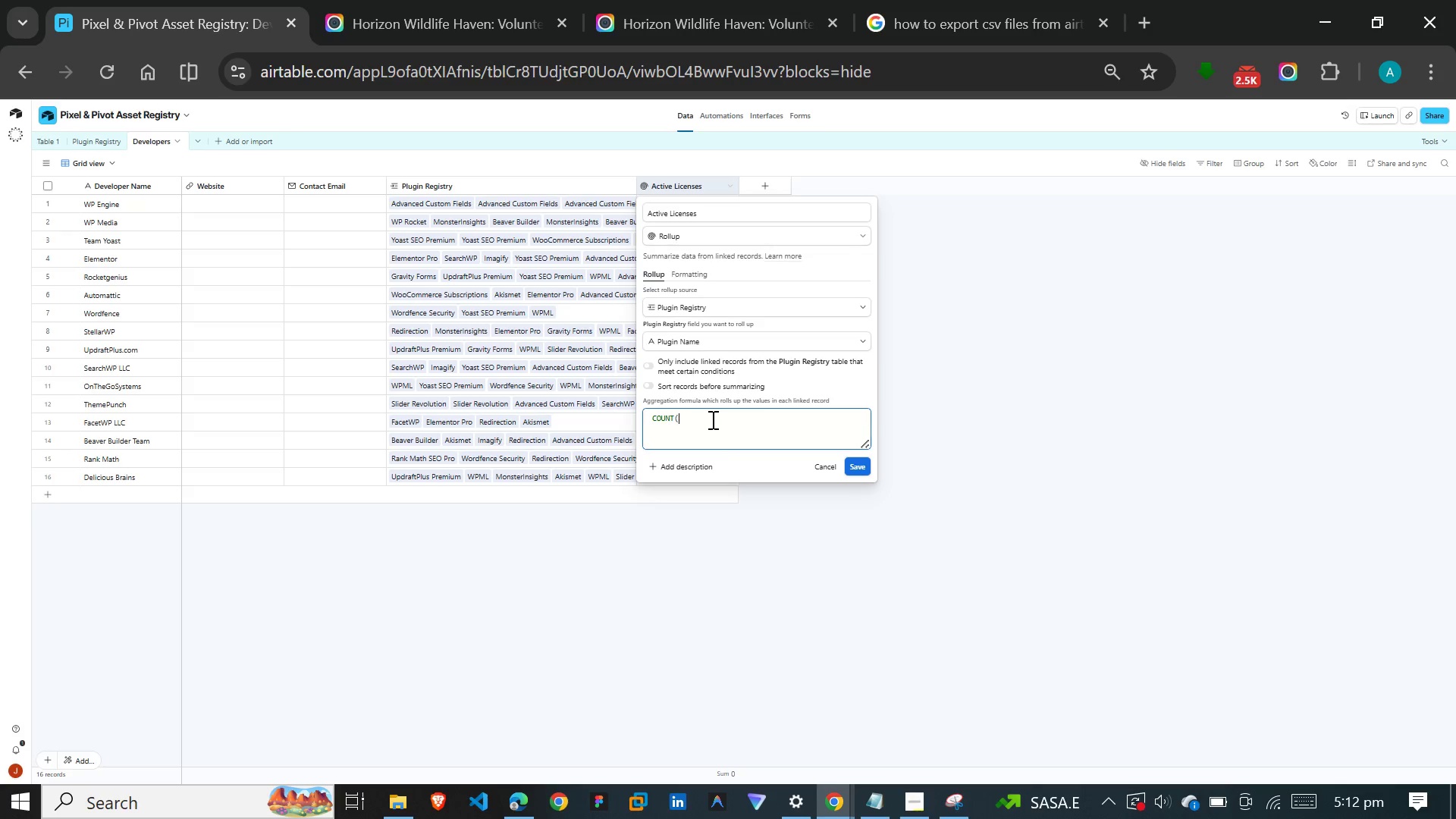 
key(Backspace)
 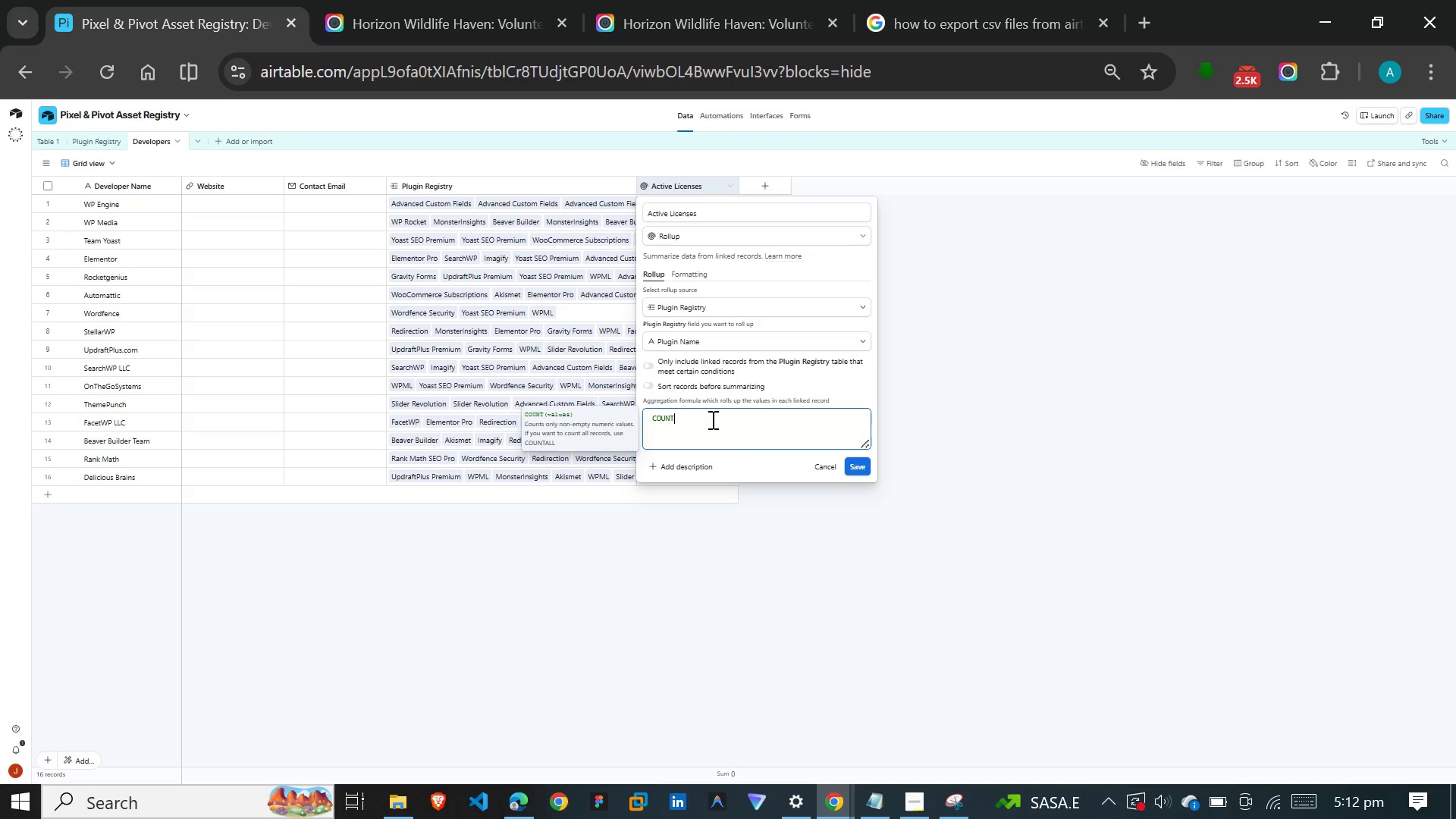 
key(Backspace)
 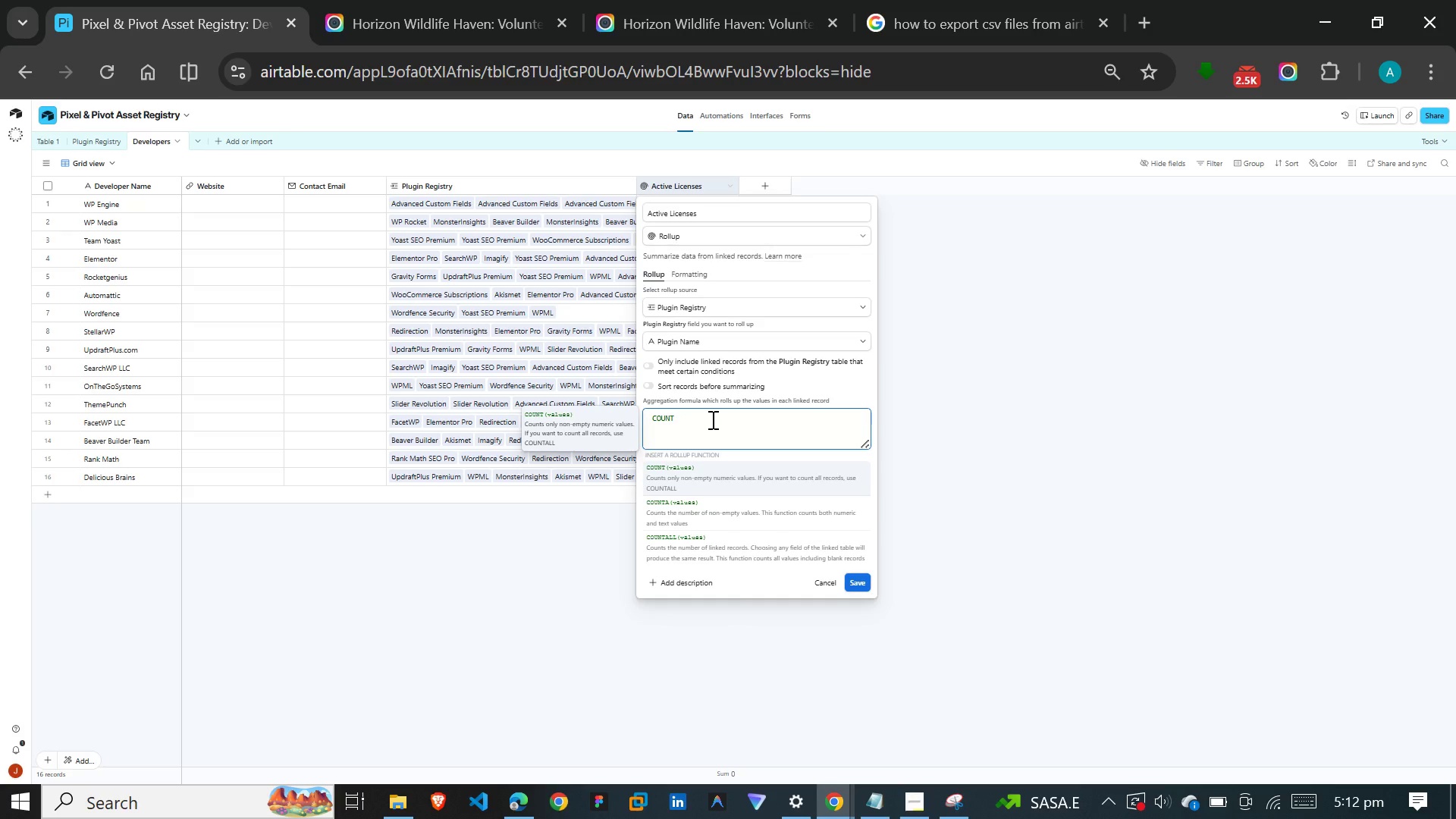 
wait(12.62)
 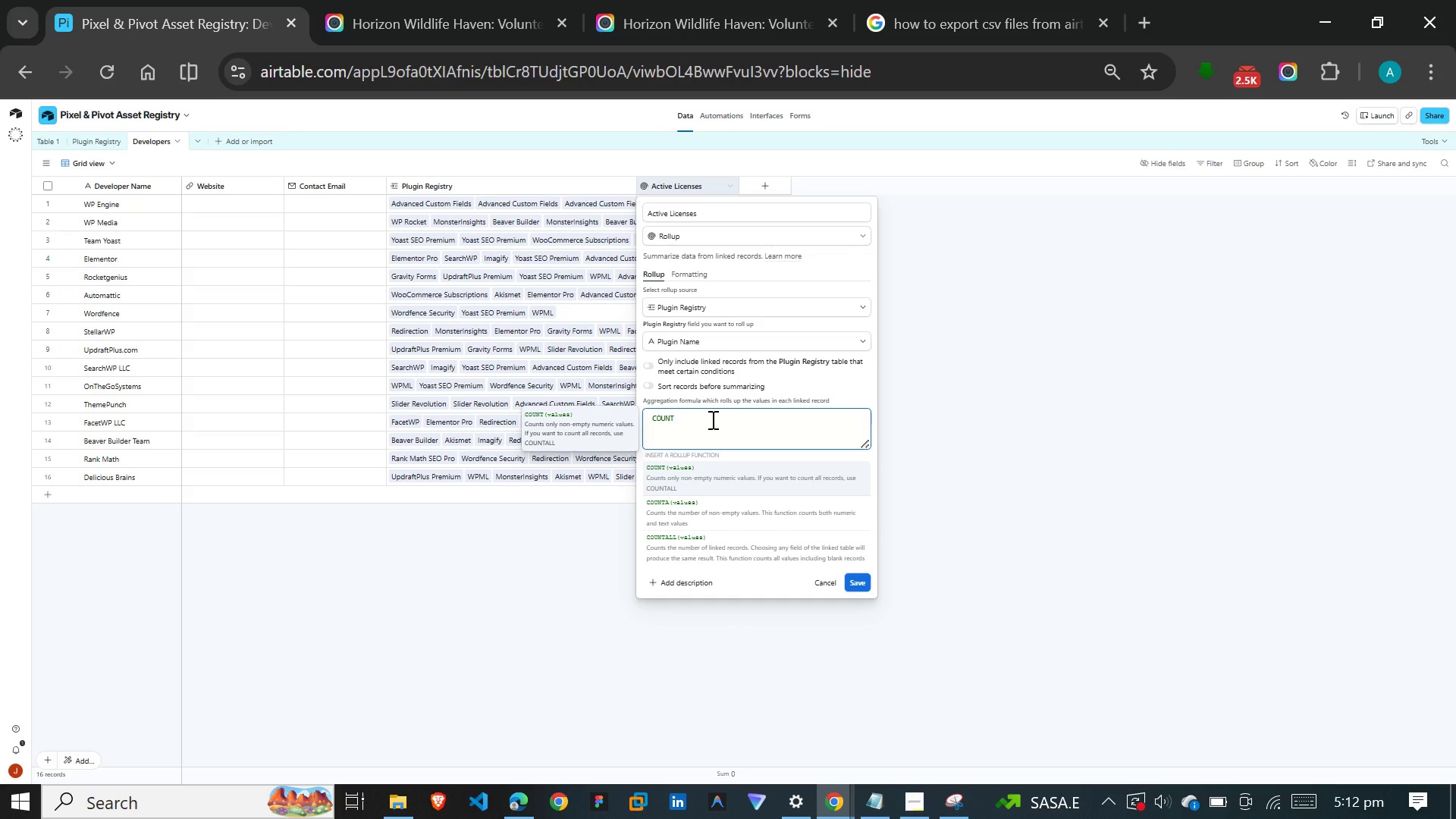 
left_click([738, 468])
 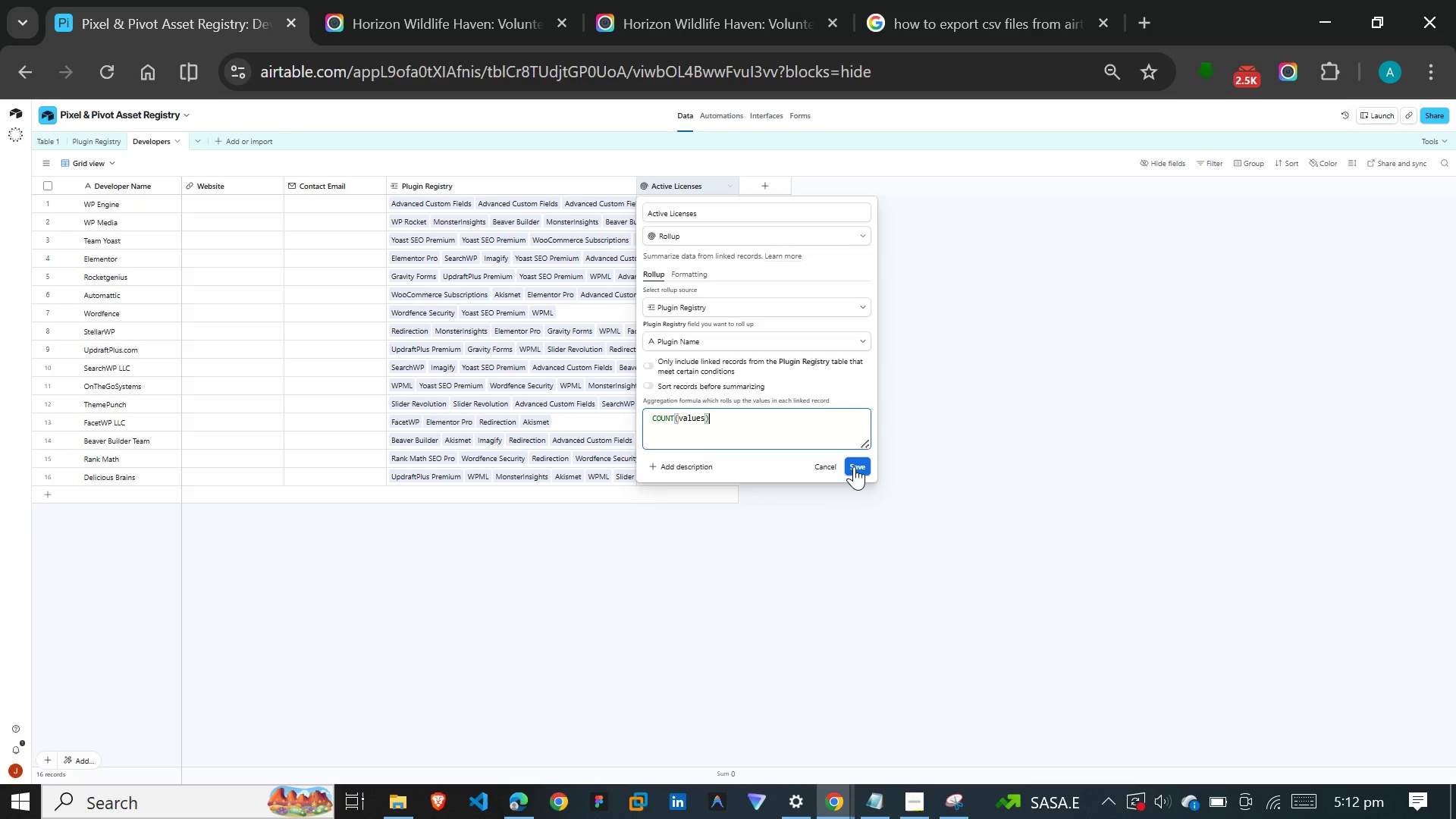 
left_click([854, 466])
 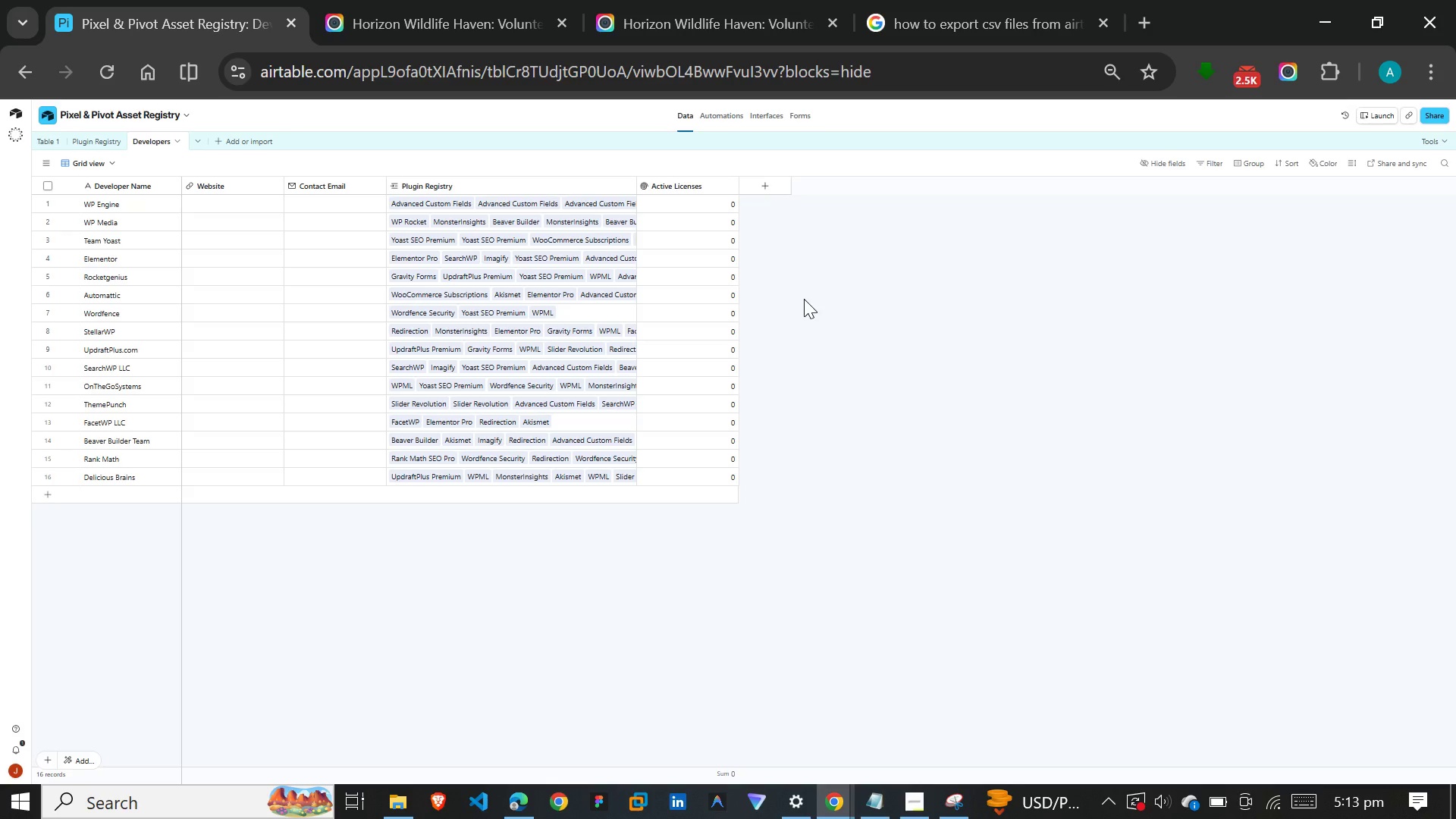 
wait(58.02)
 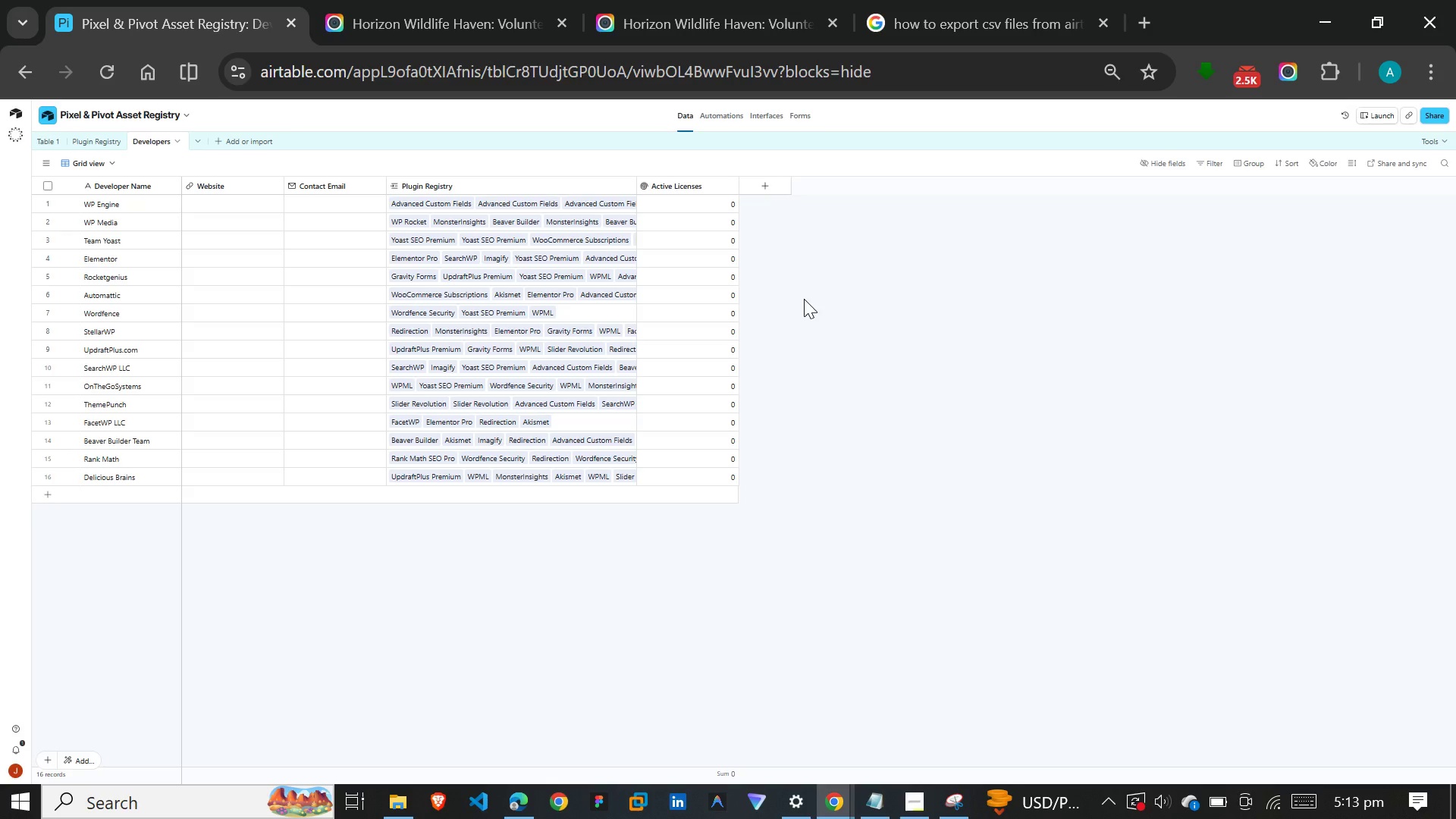 
double_click([658, 180])
 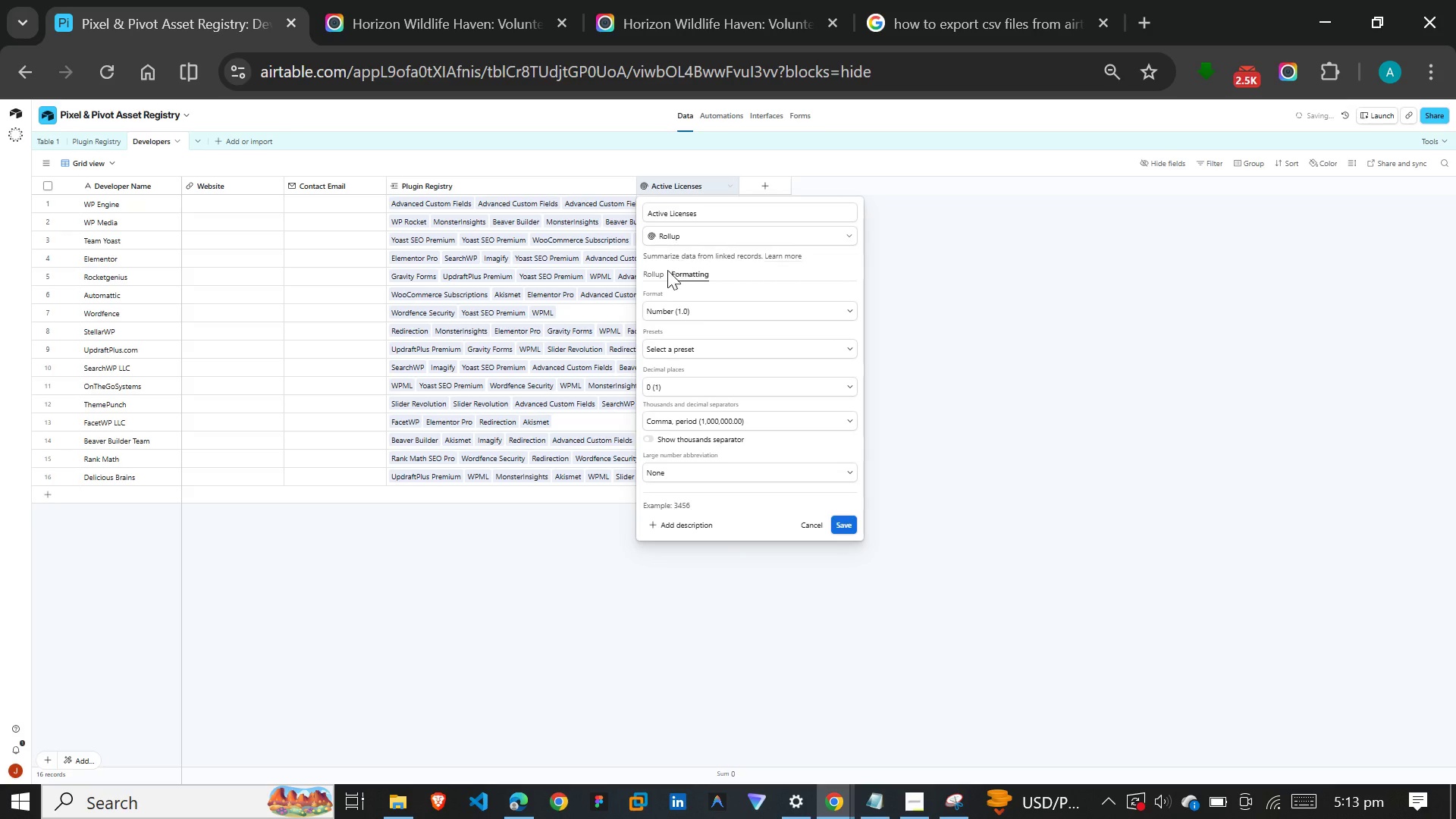 
wait(5.84)
 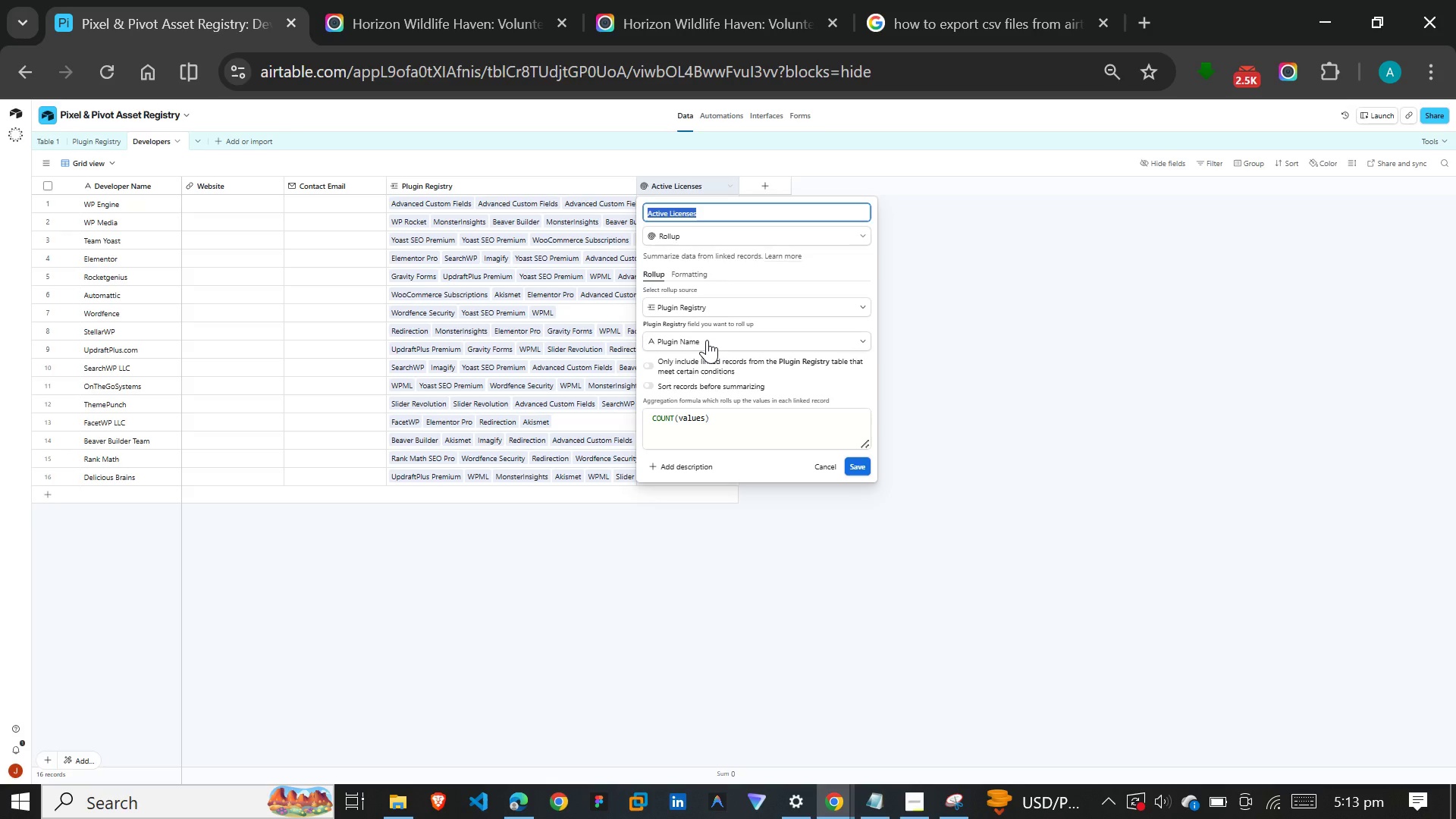 
left_click([656, 270])
 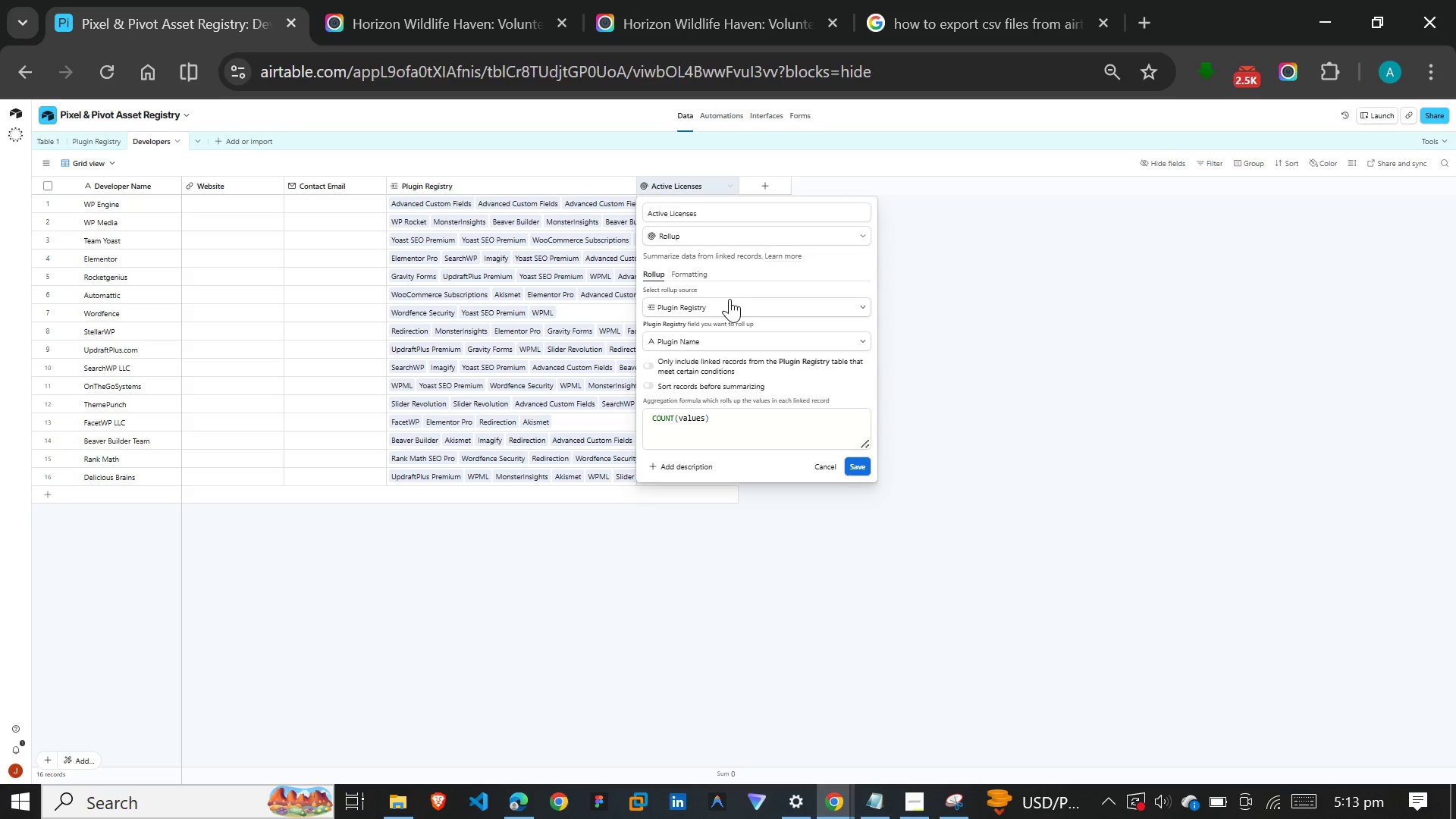 
left_click([730, 335])
 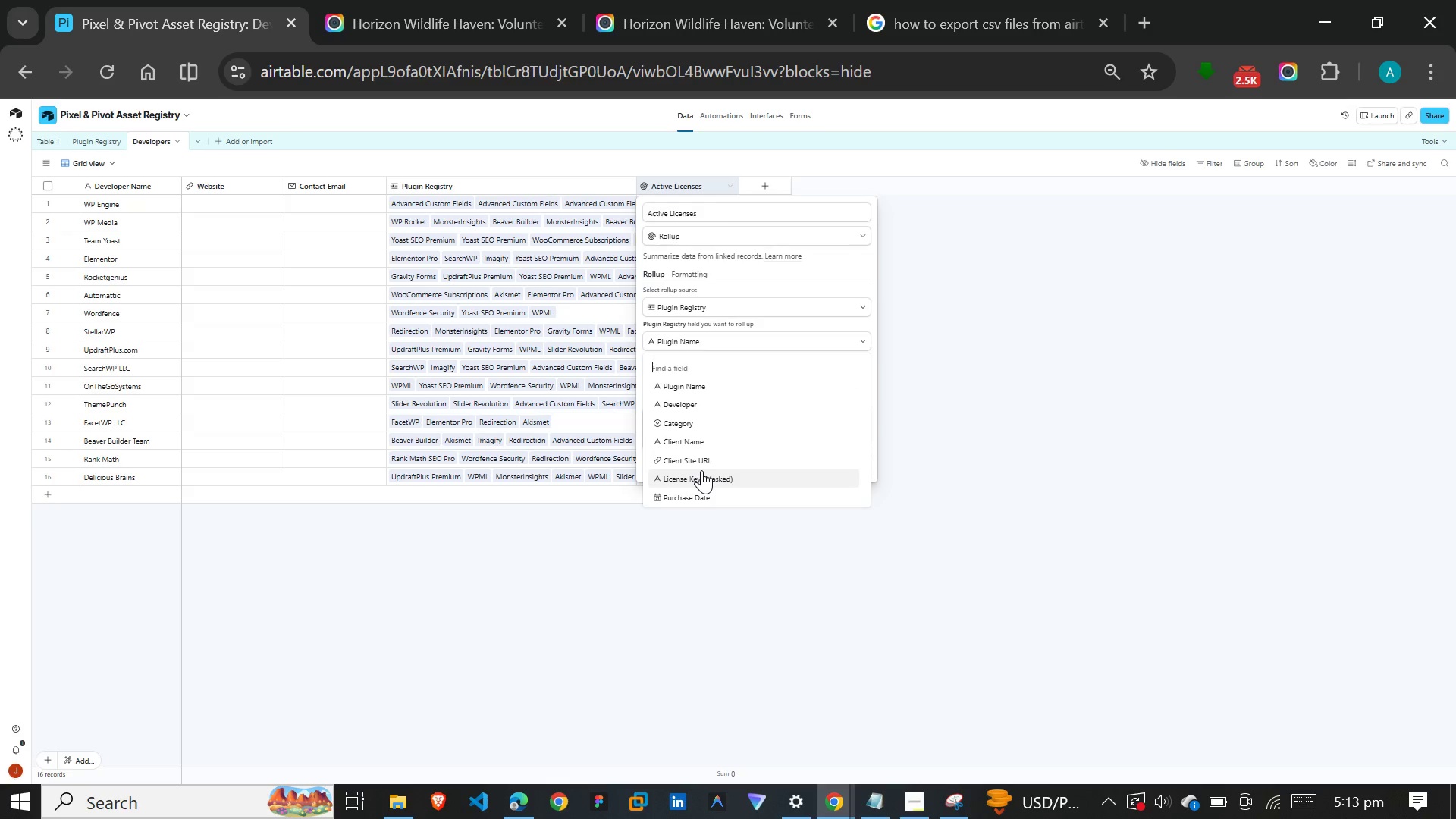 
scroll: coordinate [704, 463], scroll_direction: down, amount: 4.0
 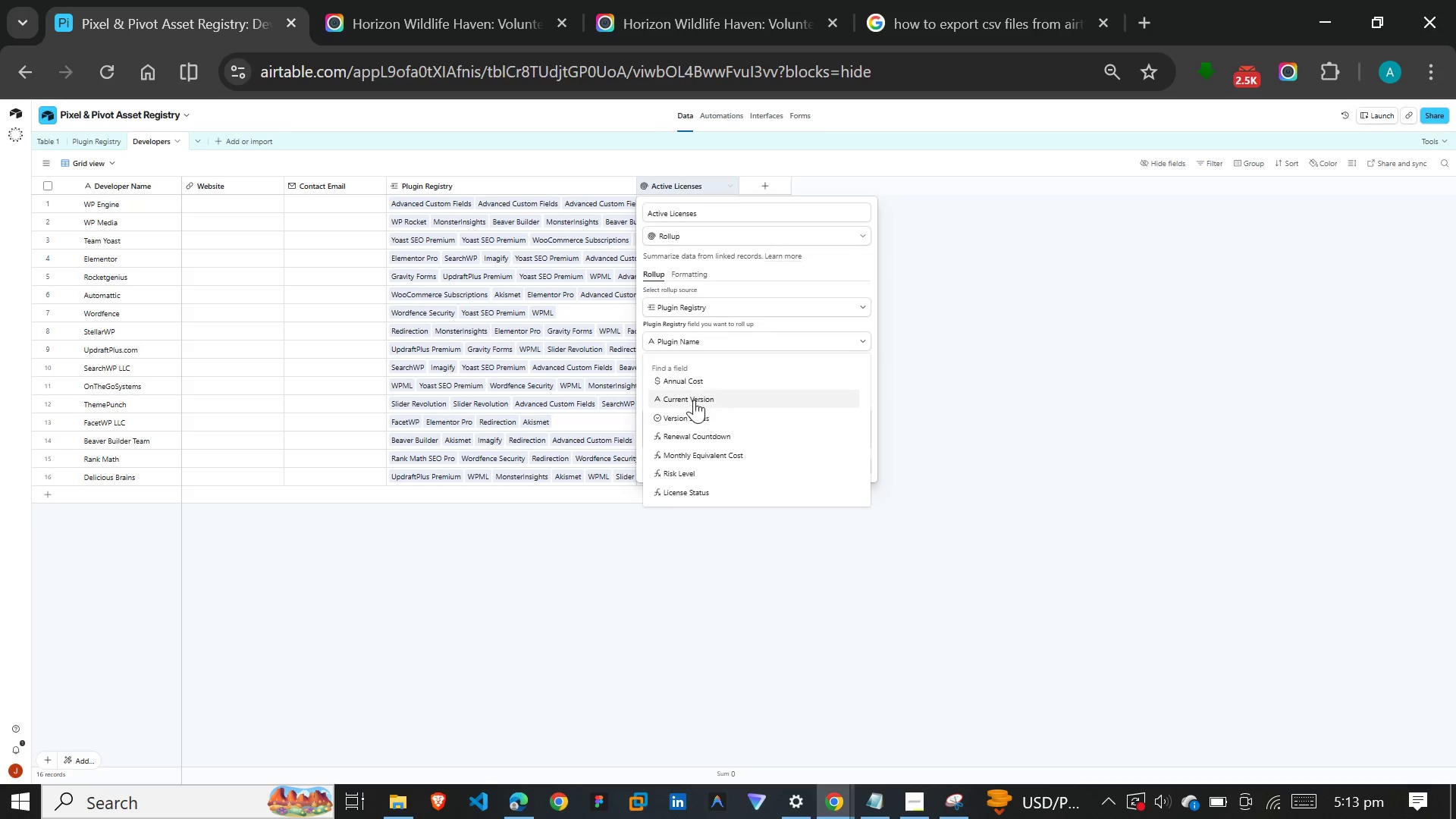 
scroll: coordinate [694, 398], scroll_direction: up, amount: 3.0
 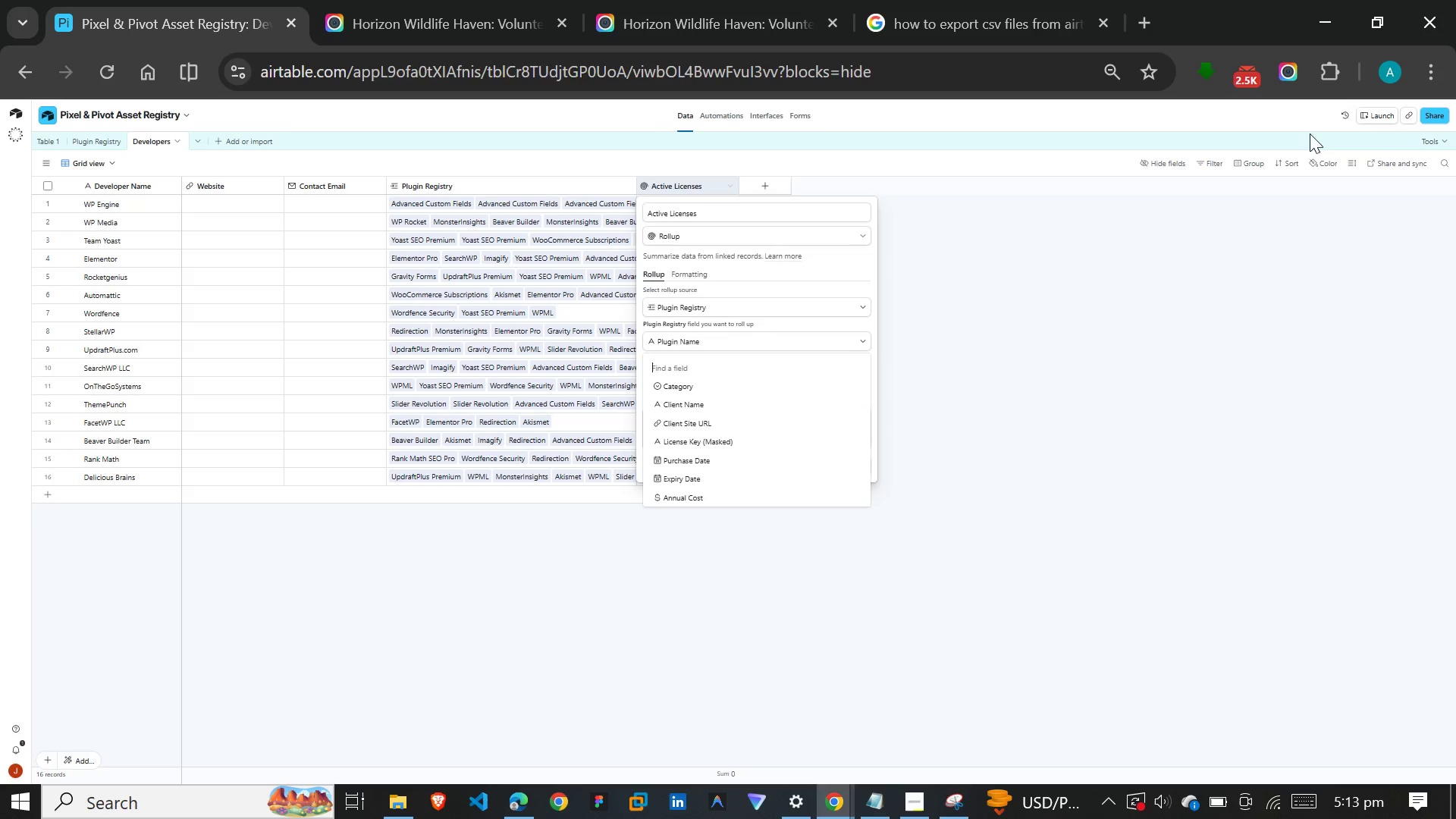 
left_click([1439, 76])
 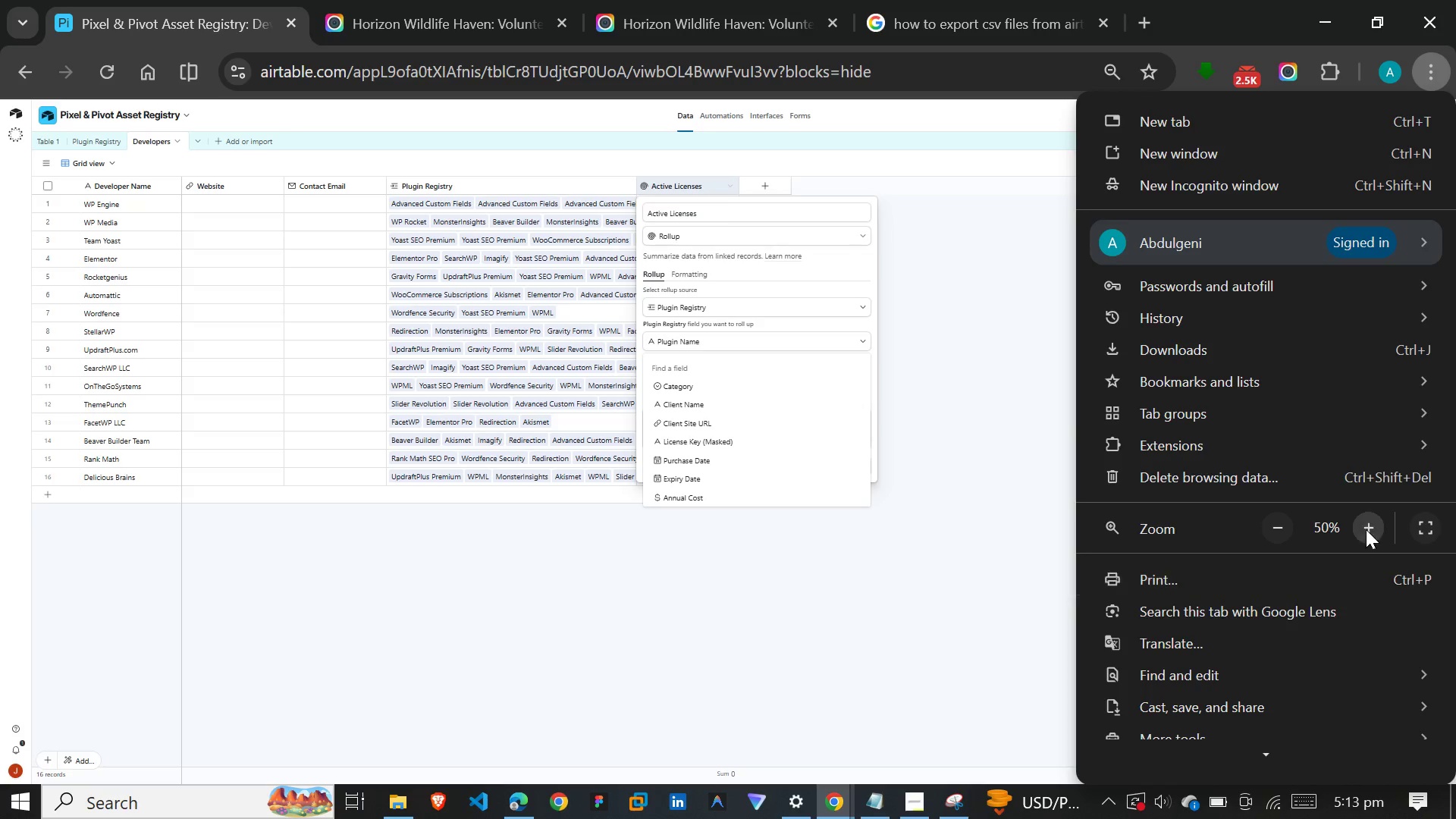 
left_click([1367, 526])
 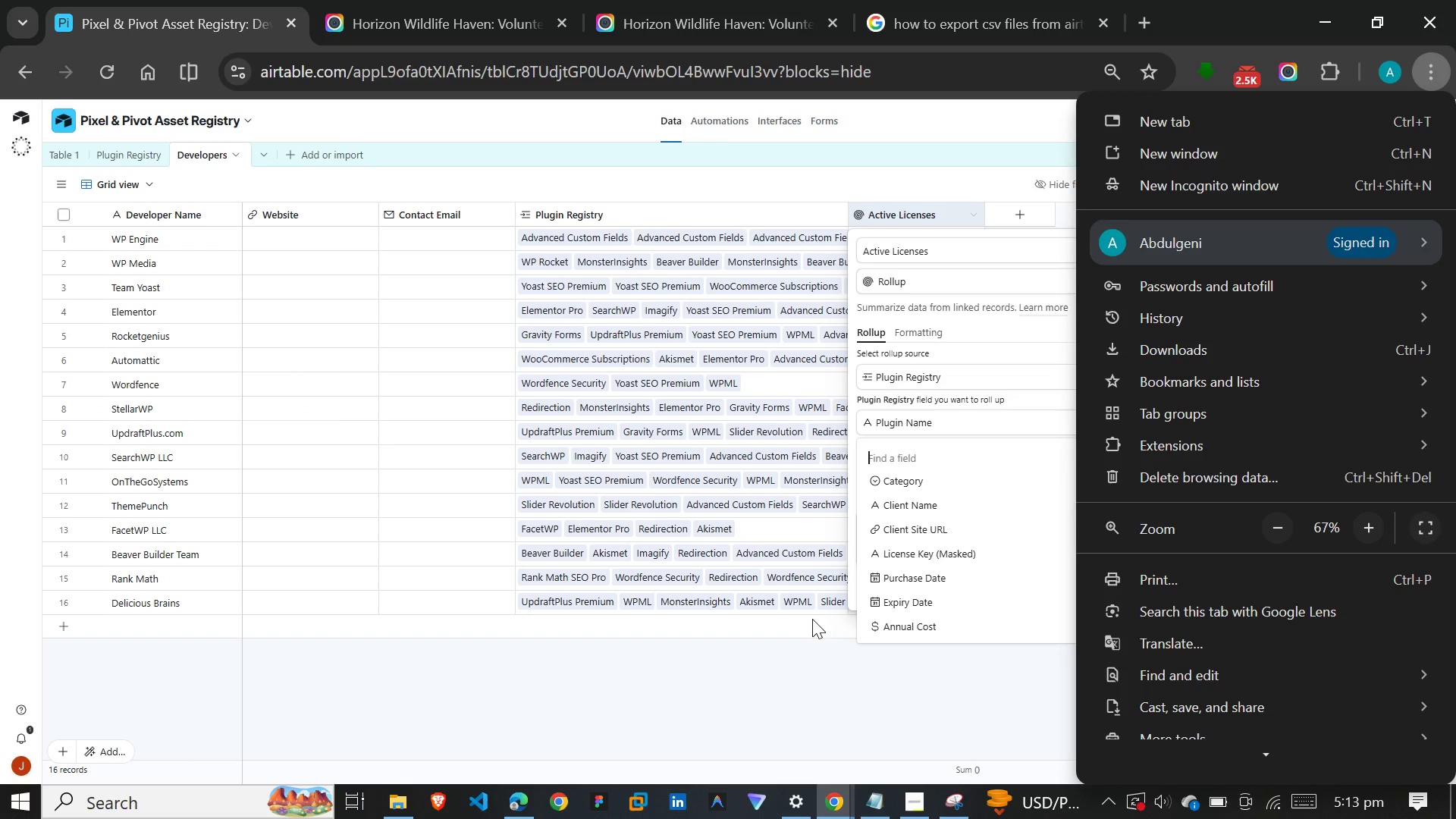 
left_click([812, 654])
 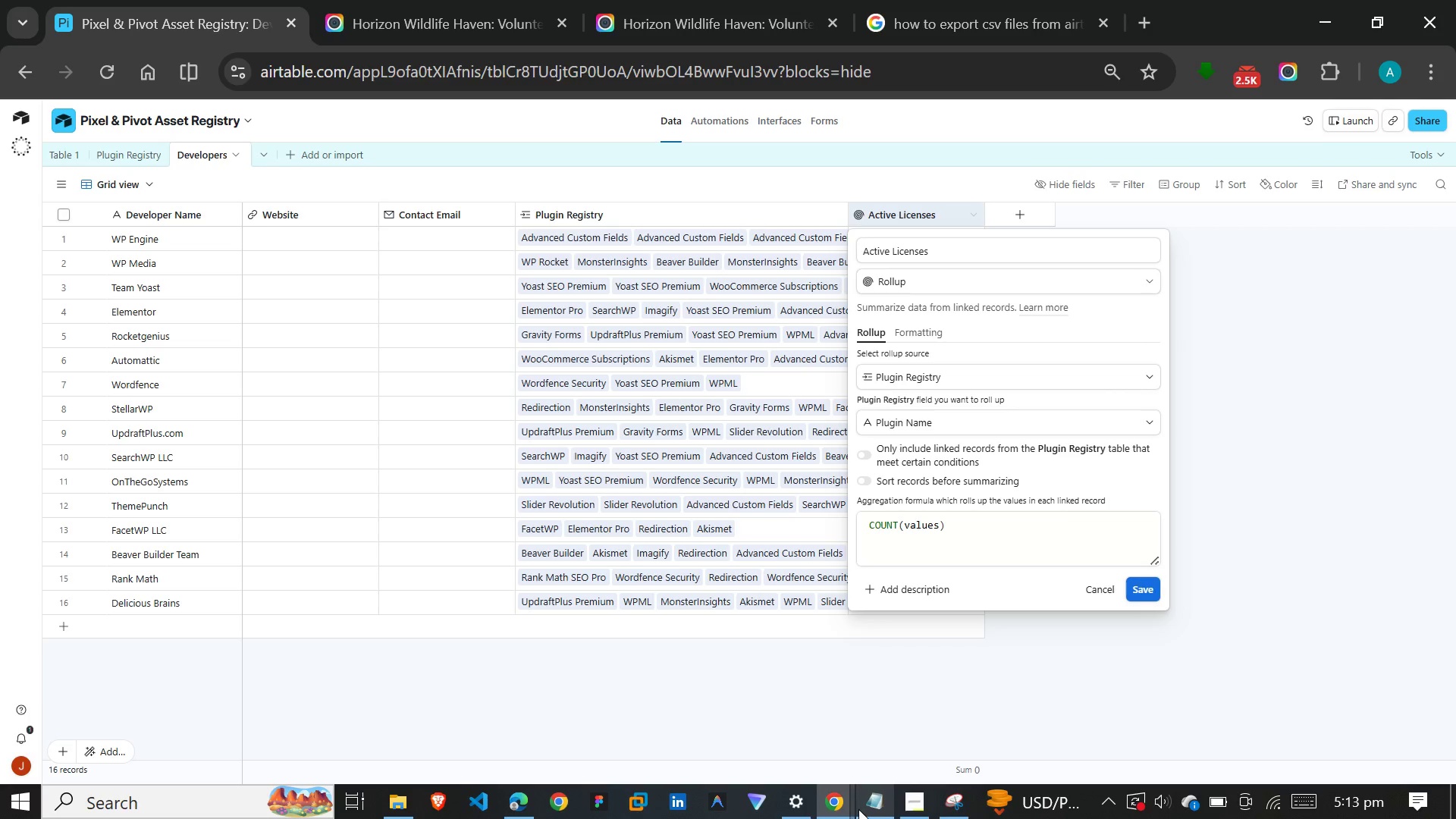 
left_click([805, 800])
 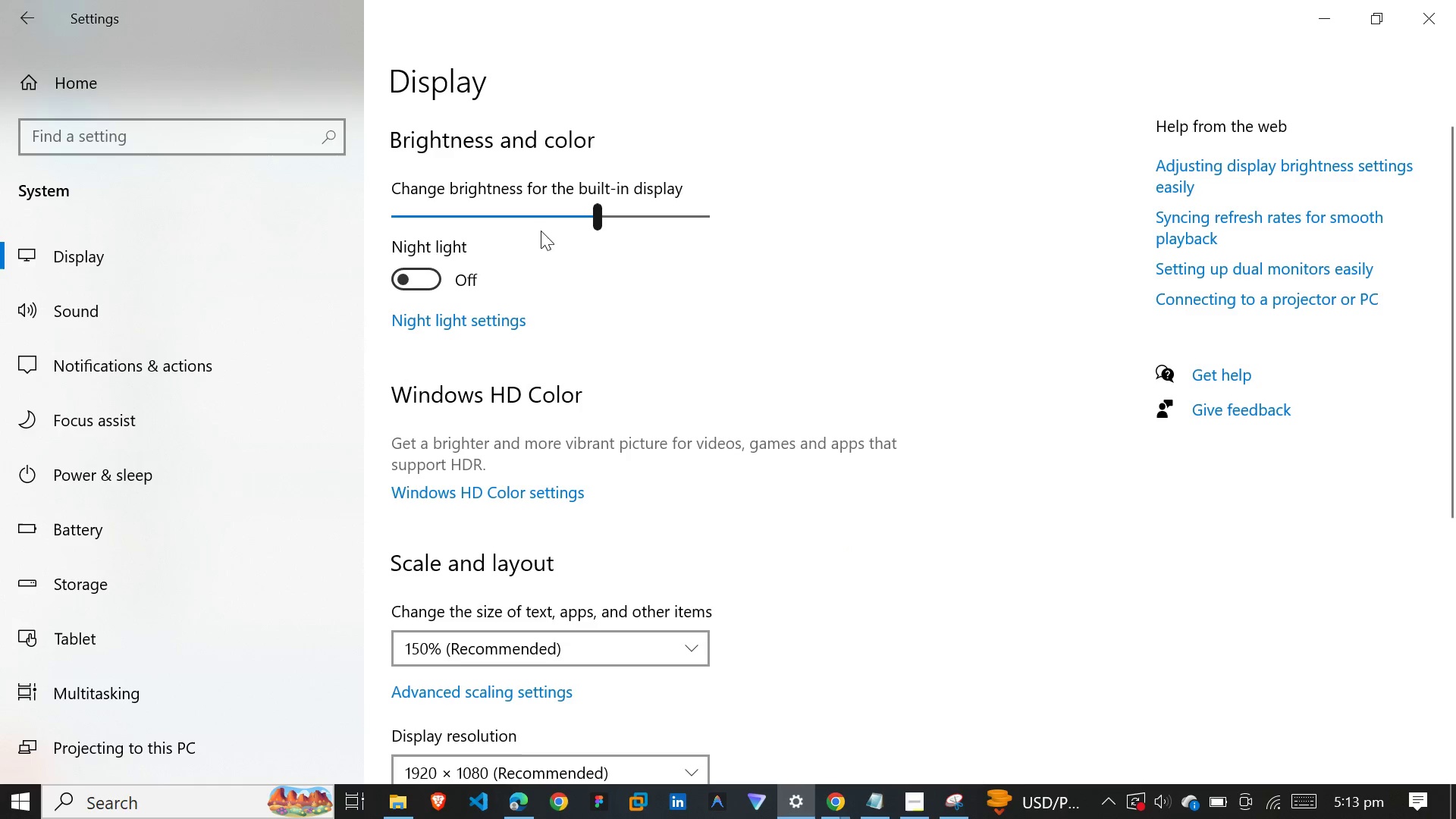 
left_click([519, 218])
 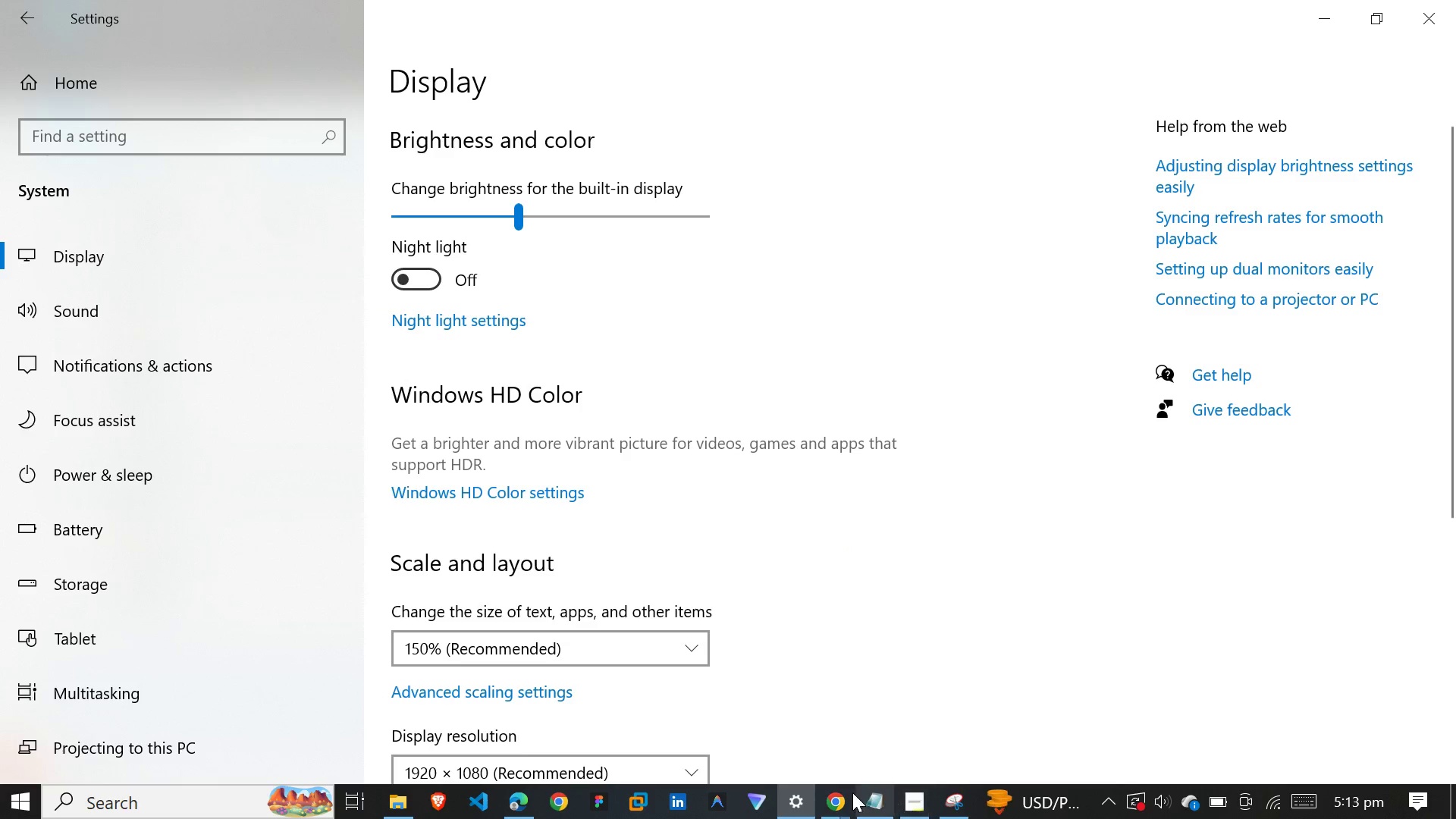 
left_click([837, 796])
 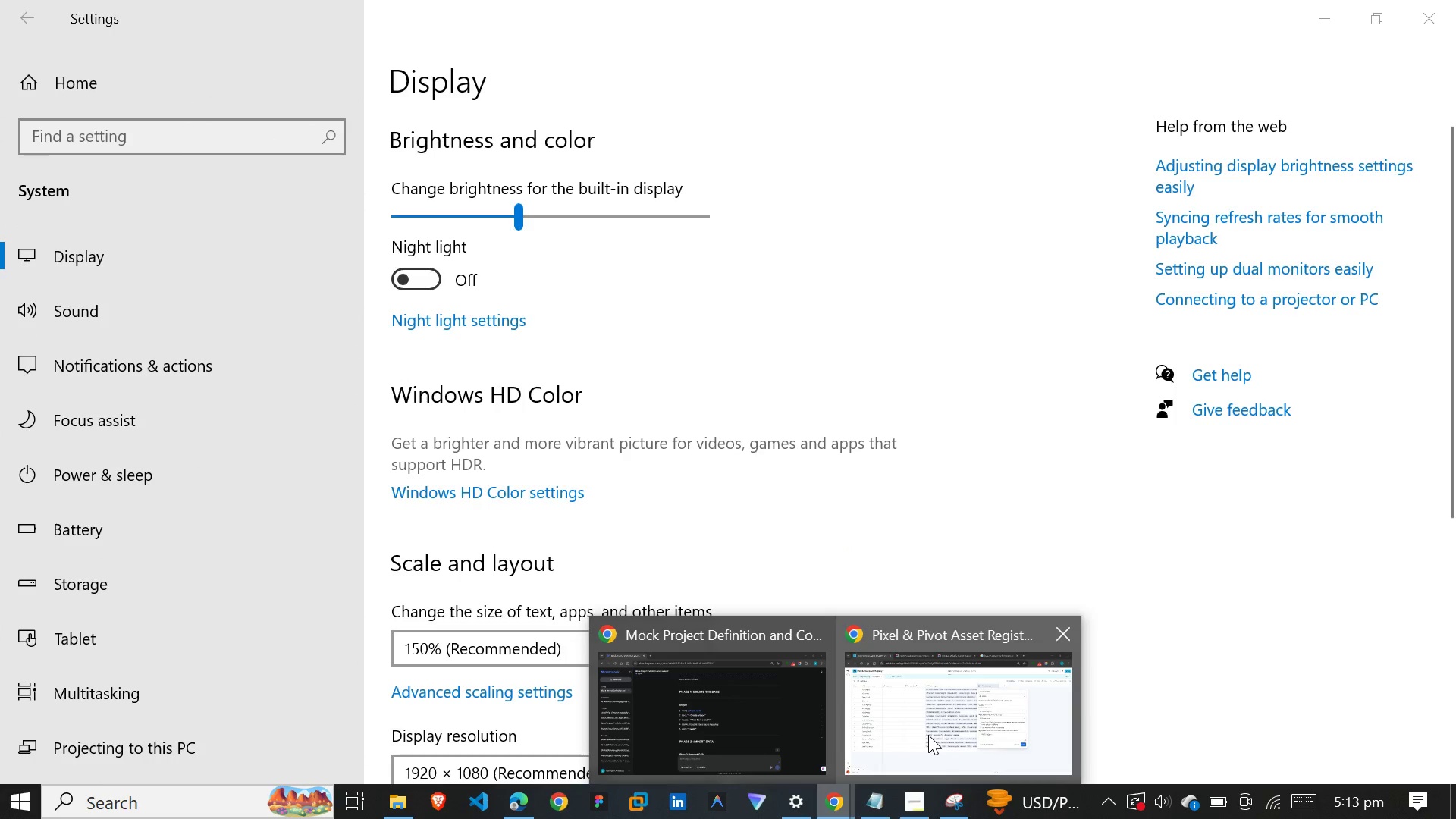 
left_click([928, 735])
 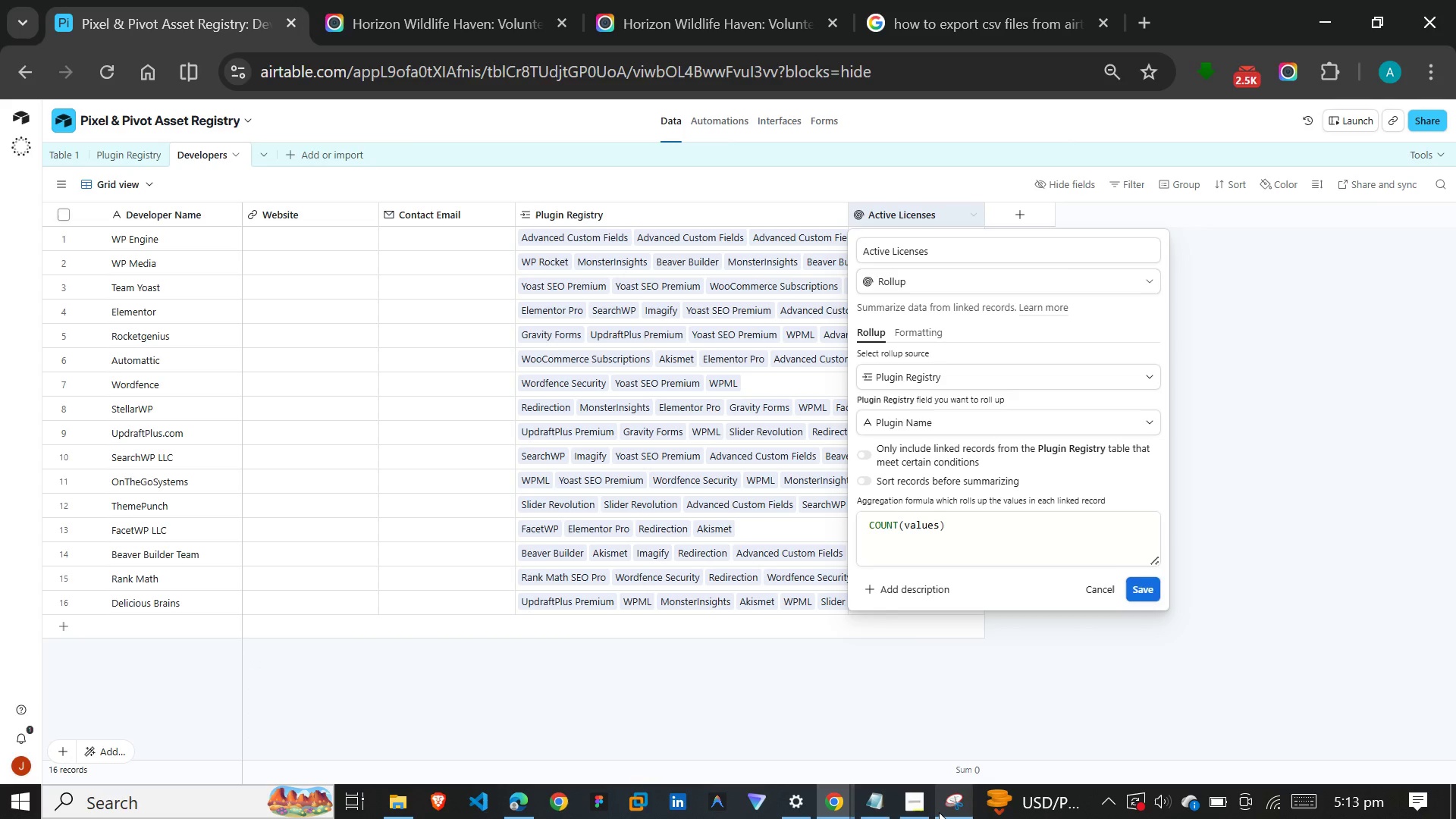 
left_click([918, 812])